 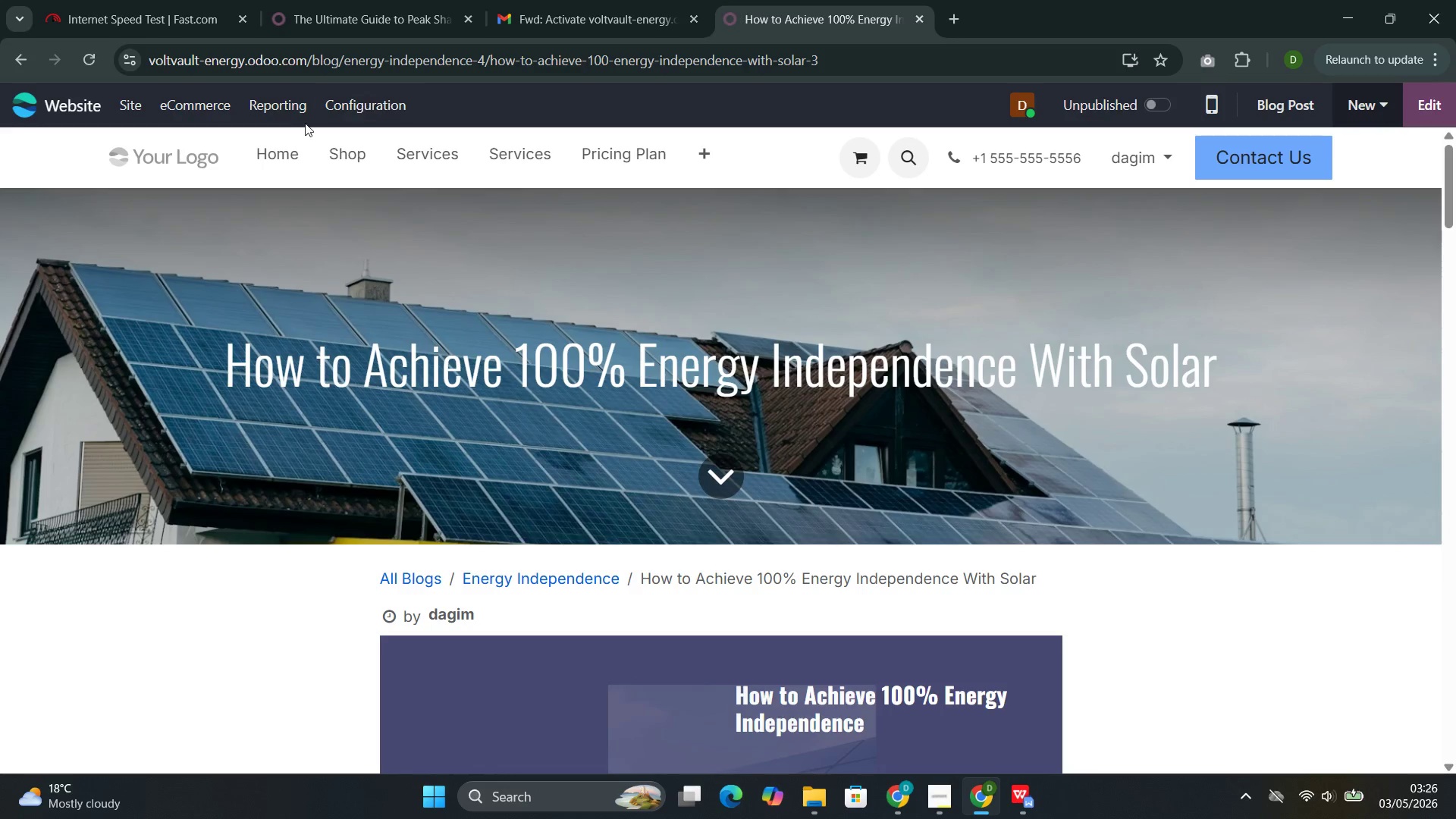 
left_click([131, 97])
 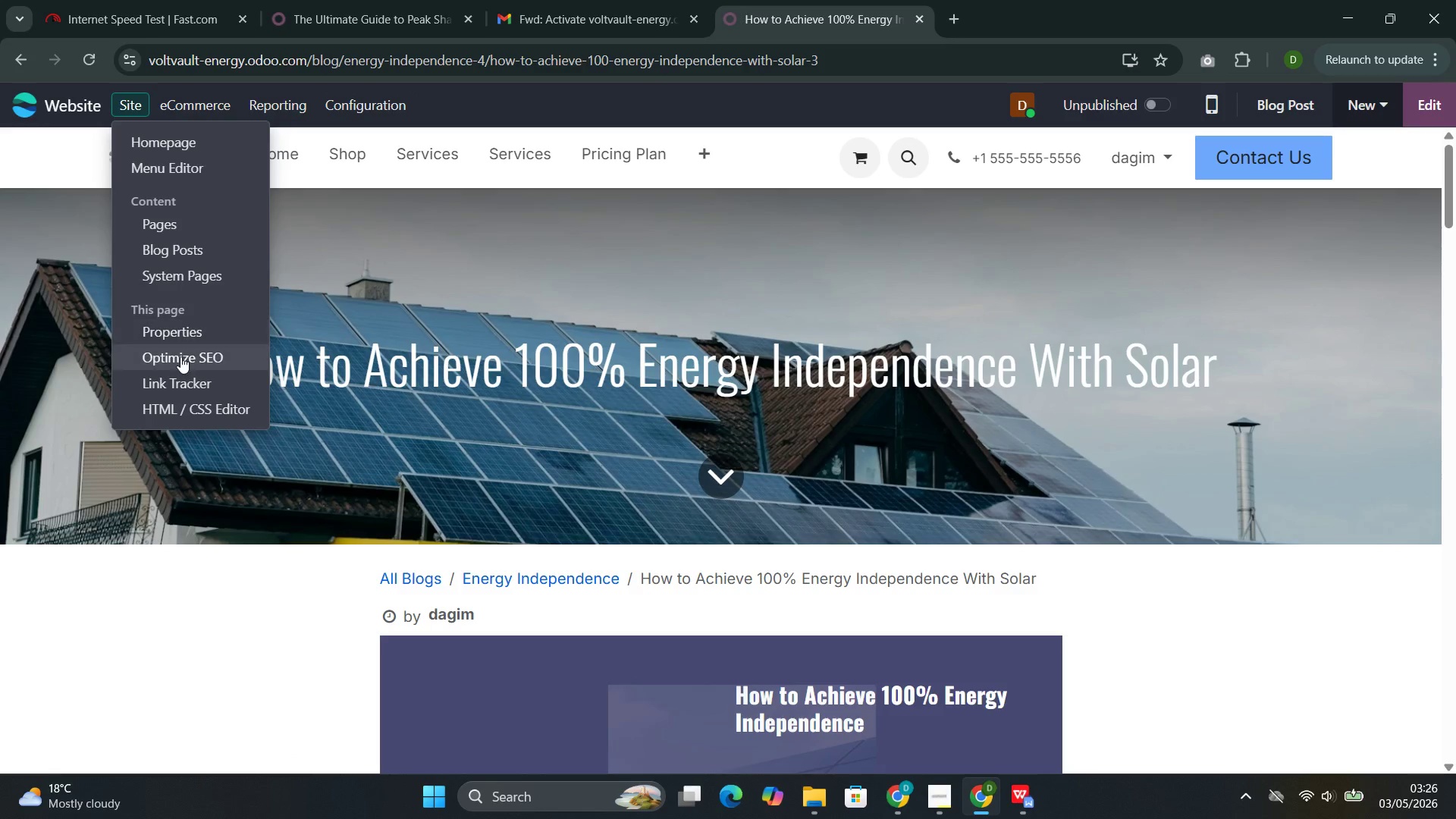 
left_click([180, 357])
 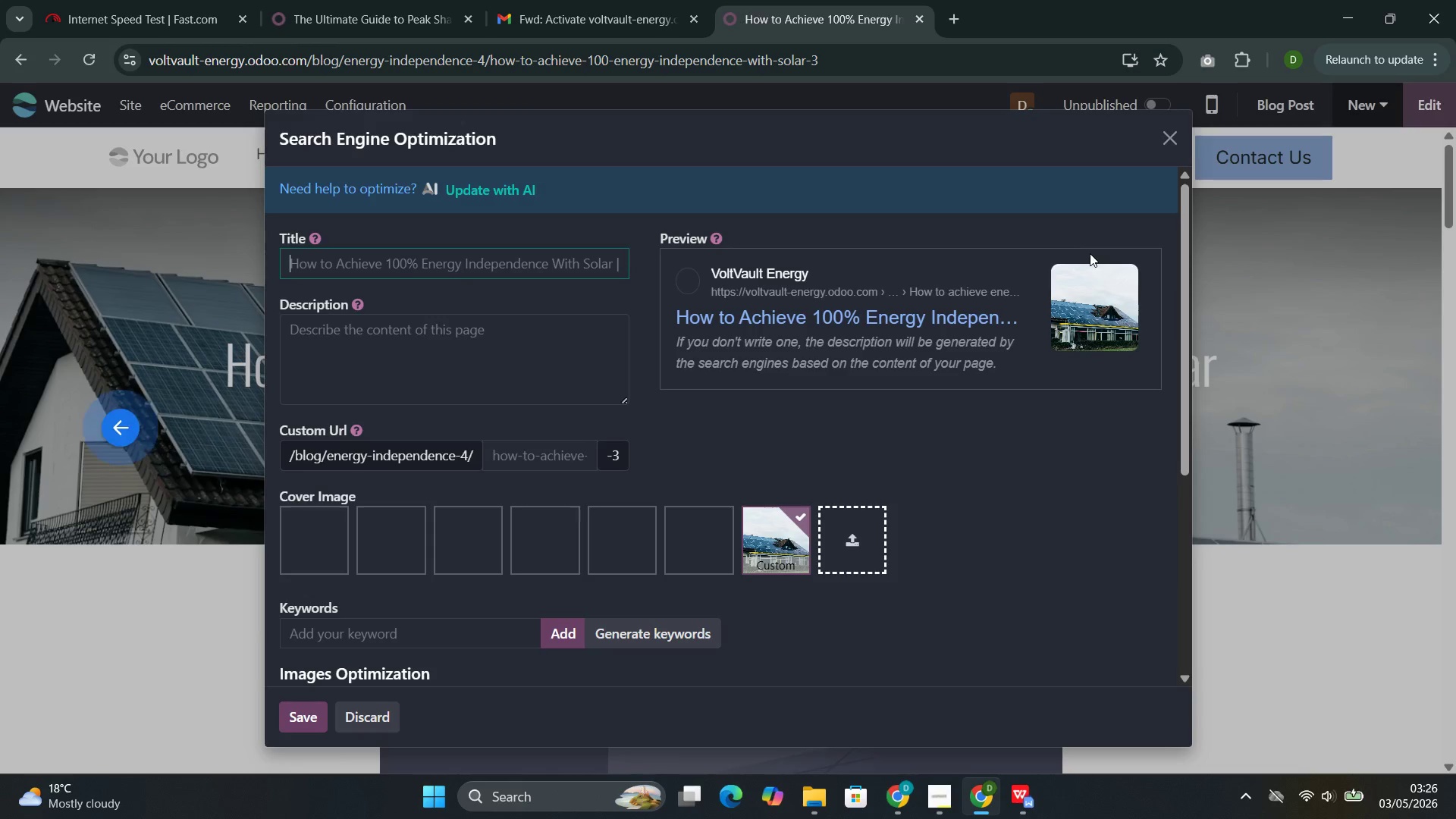 
left_click([1174, 135])
 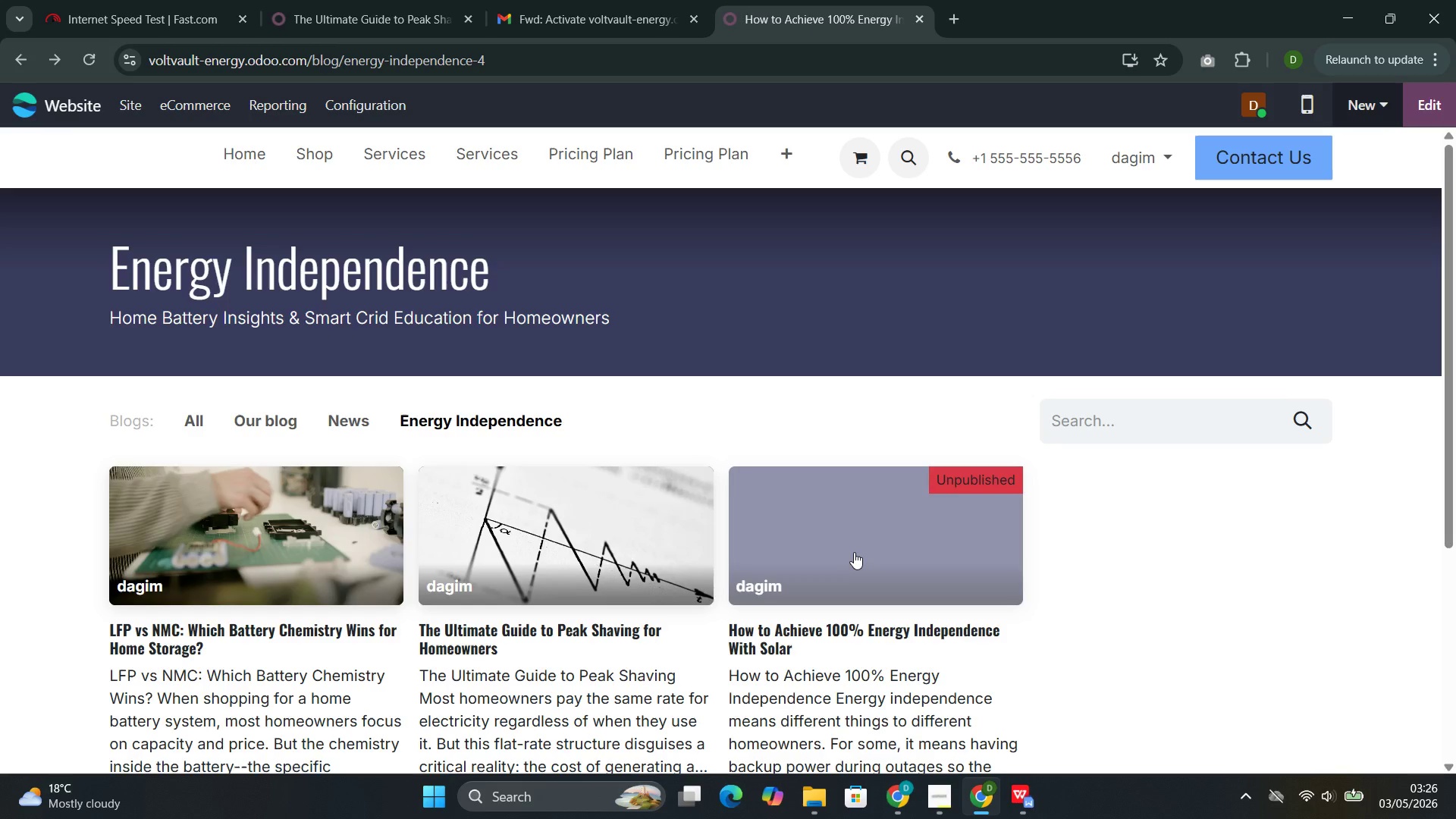 
left_click([852, 555])
 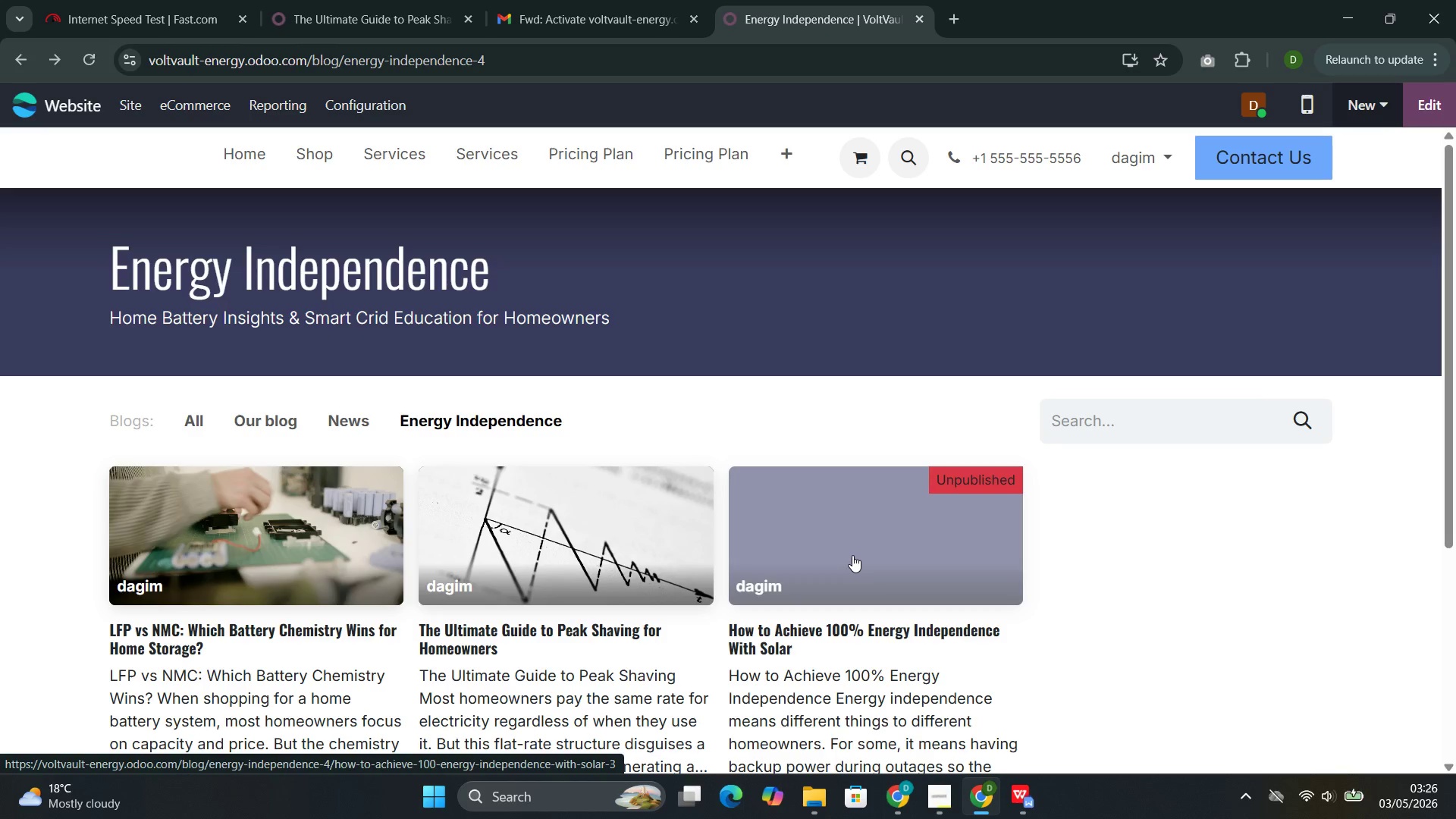 
mouse_move([805, 554])
 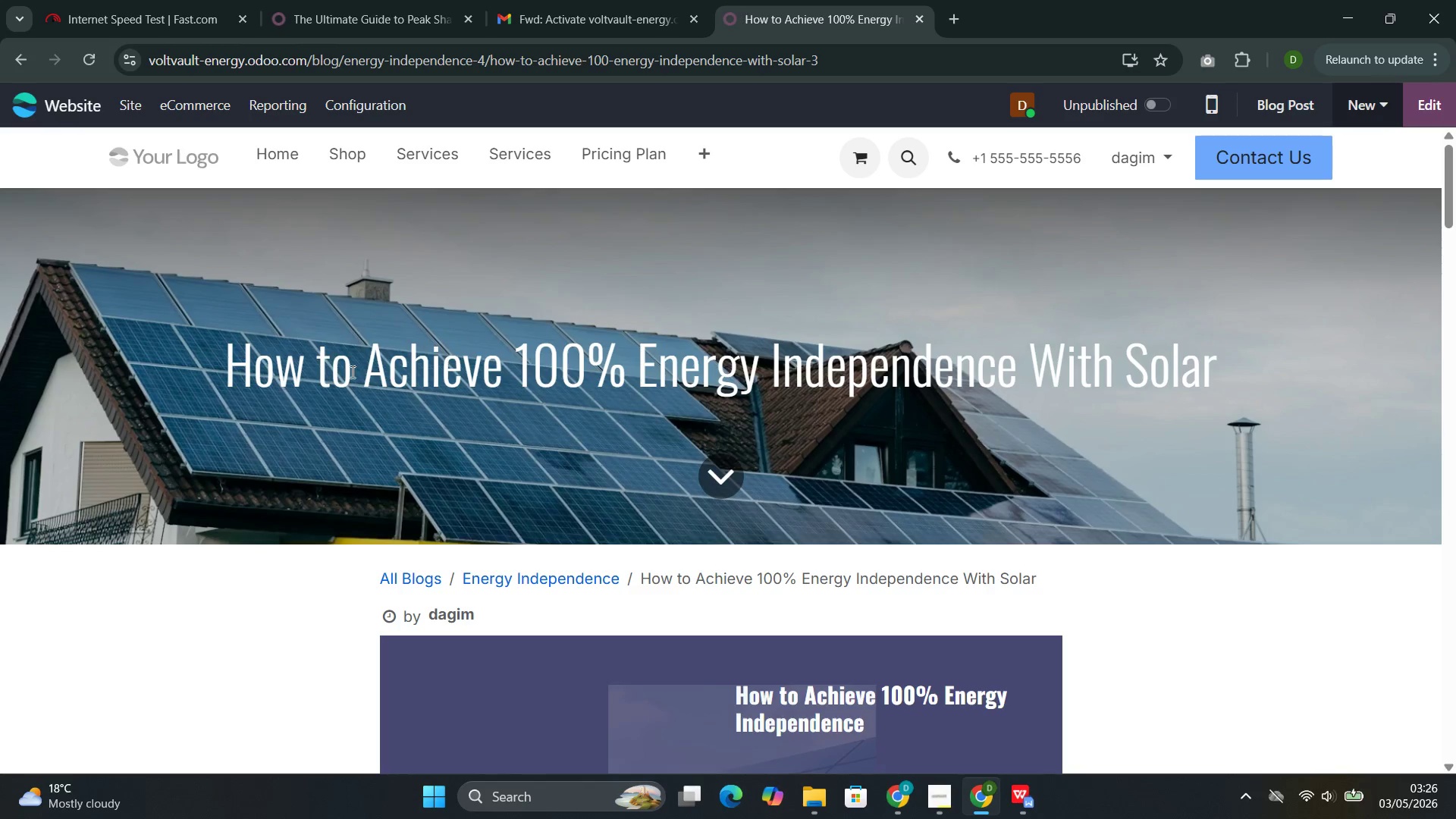 
double_click([392, 356])
 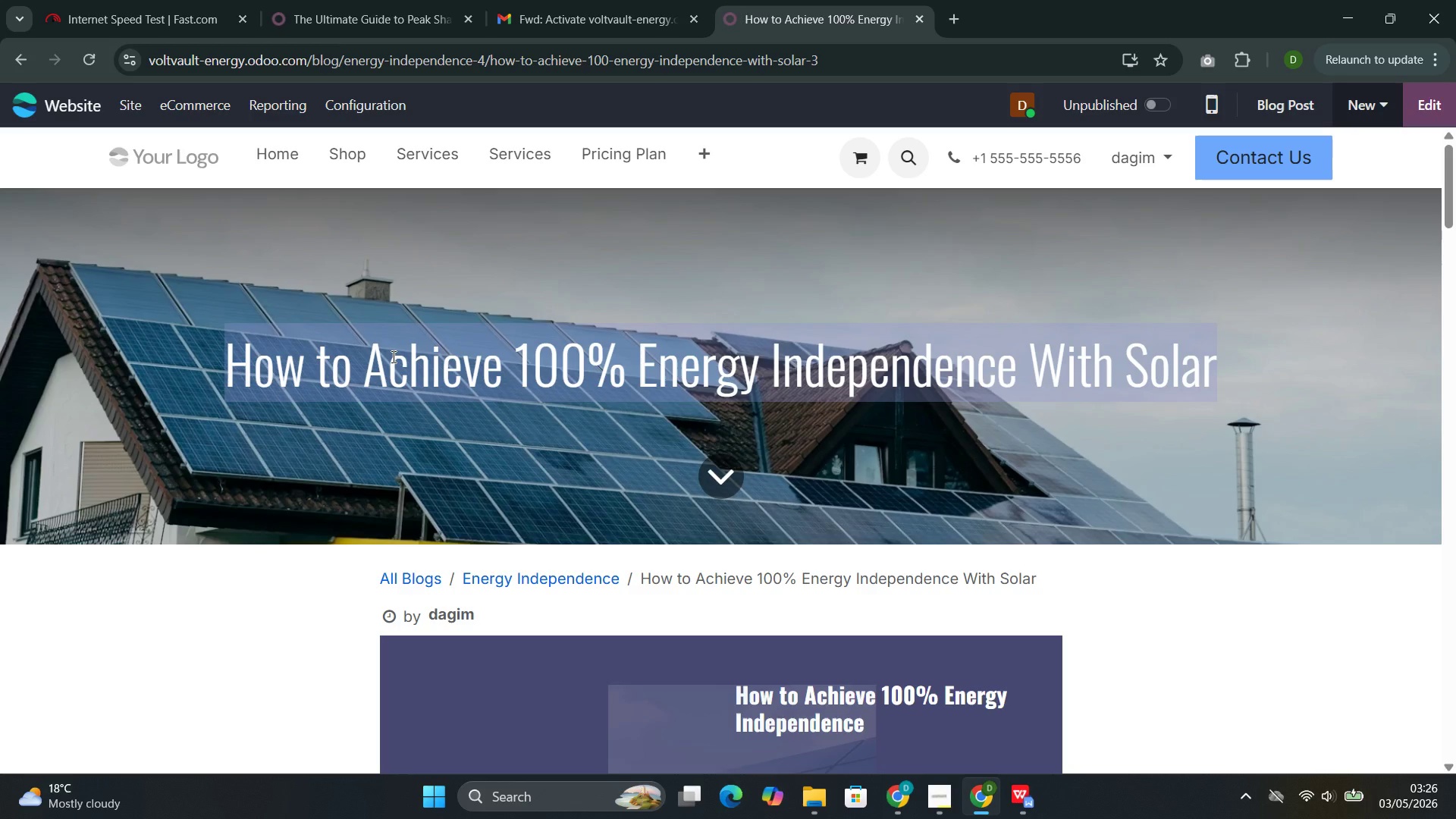 
triple_click([392, 356])
 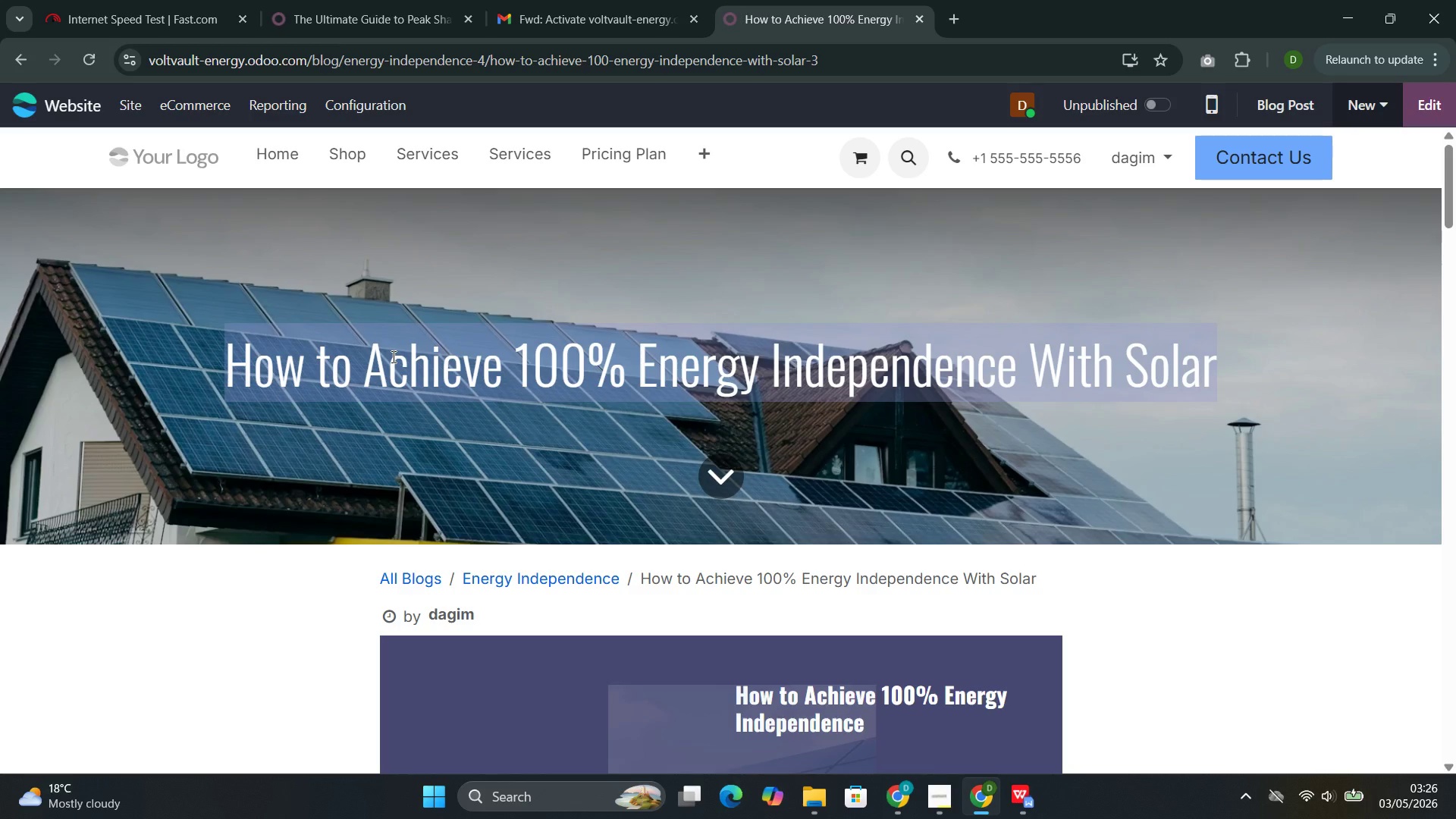 
triple_click([392, 356])
 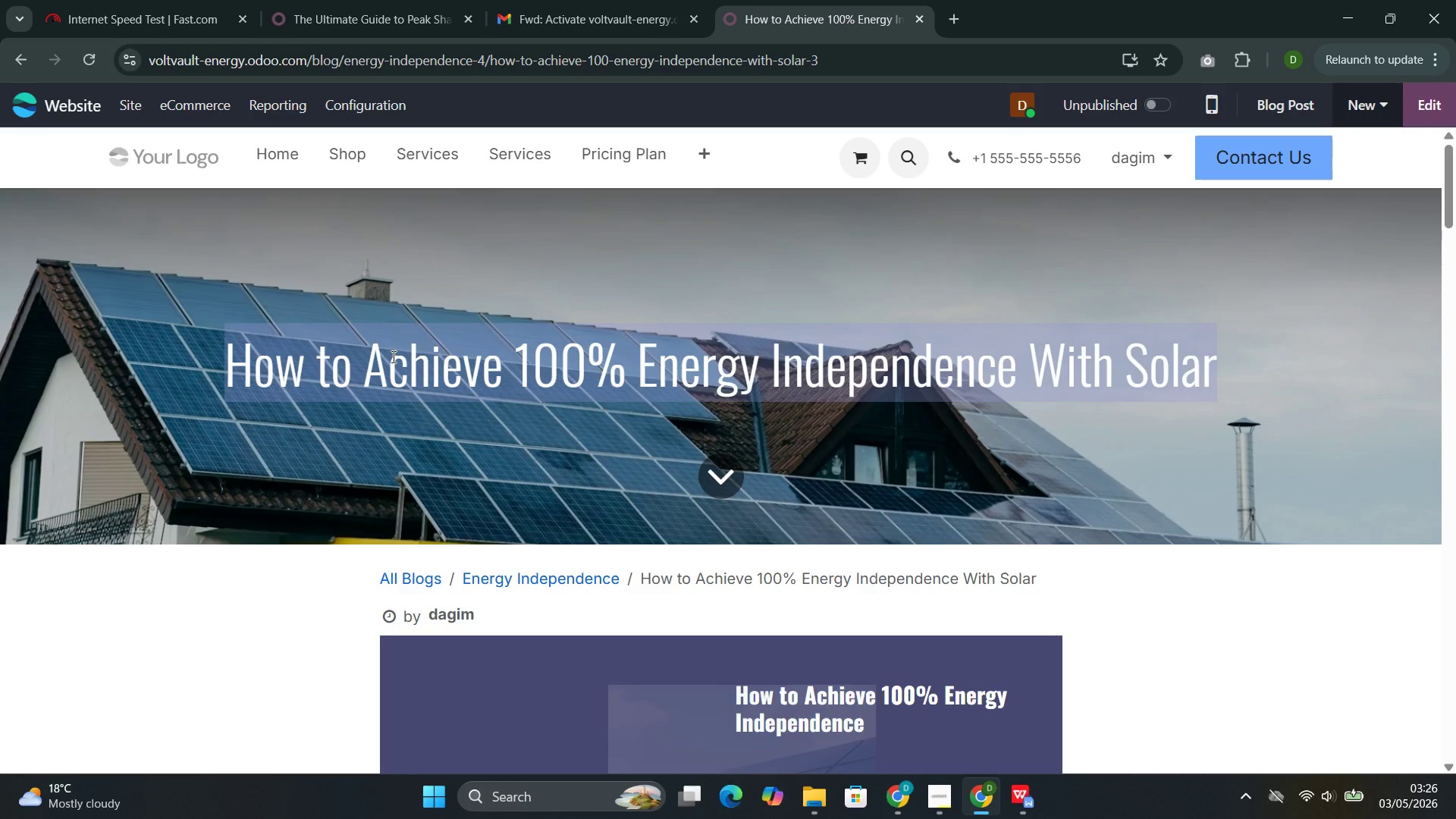 
key(Control+C)
 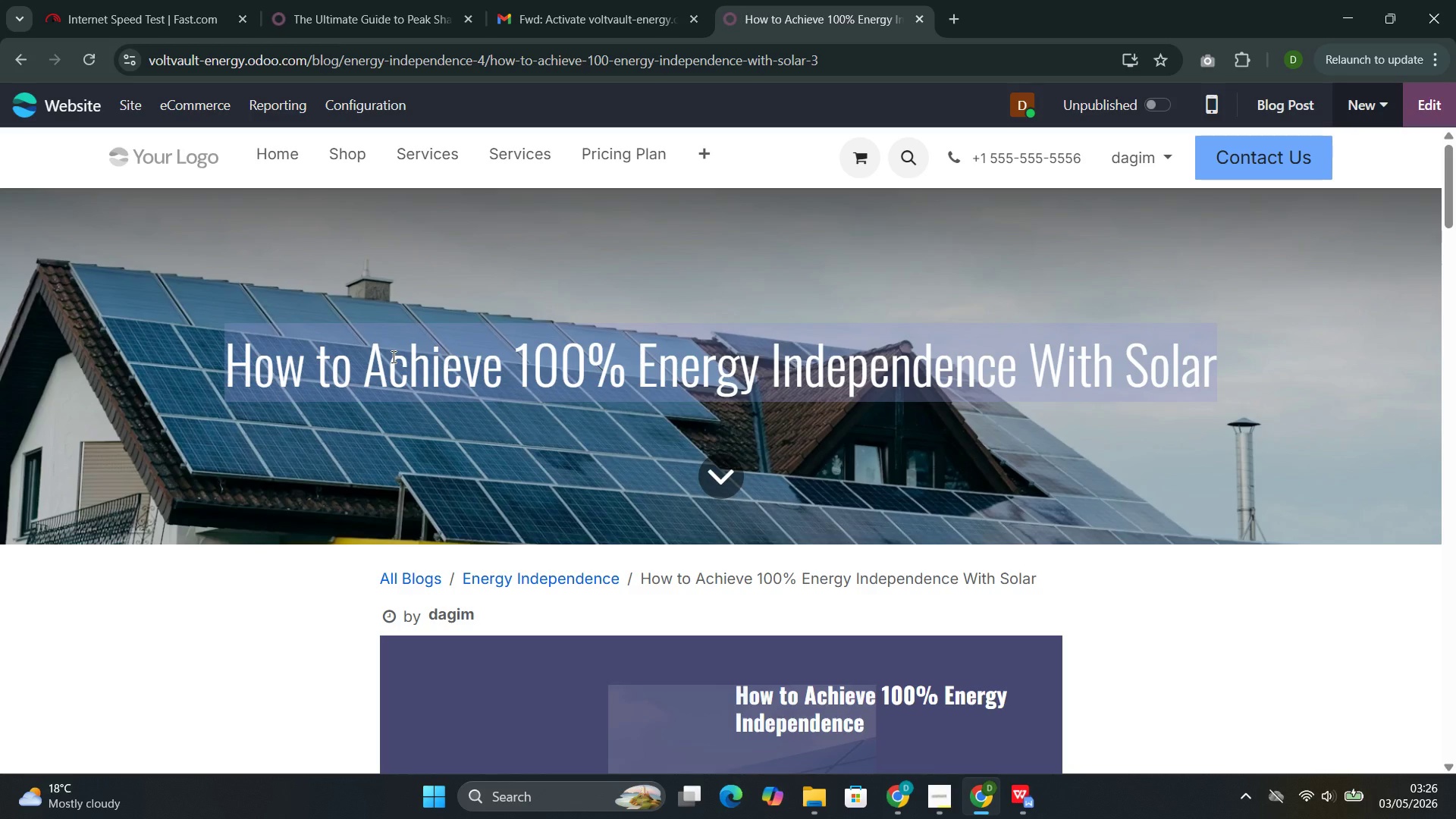 
key(Control+C)
 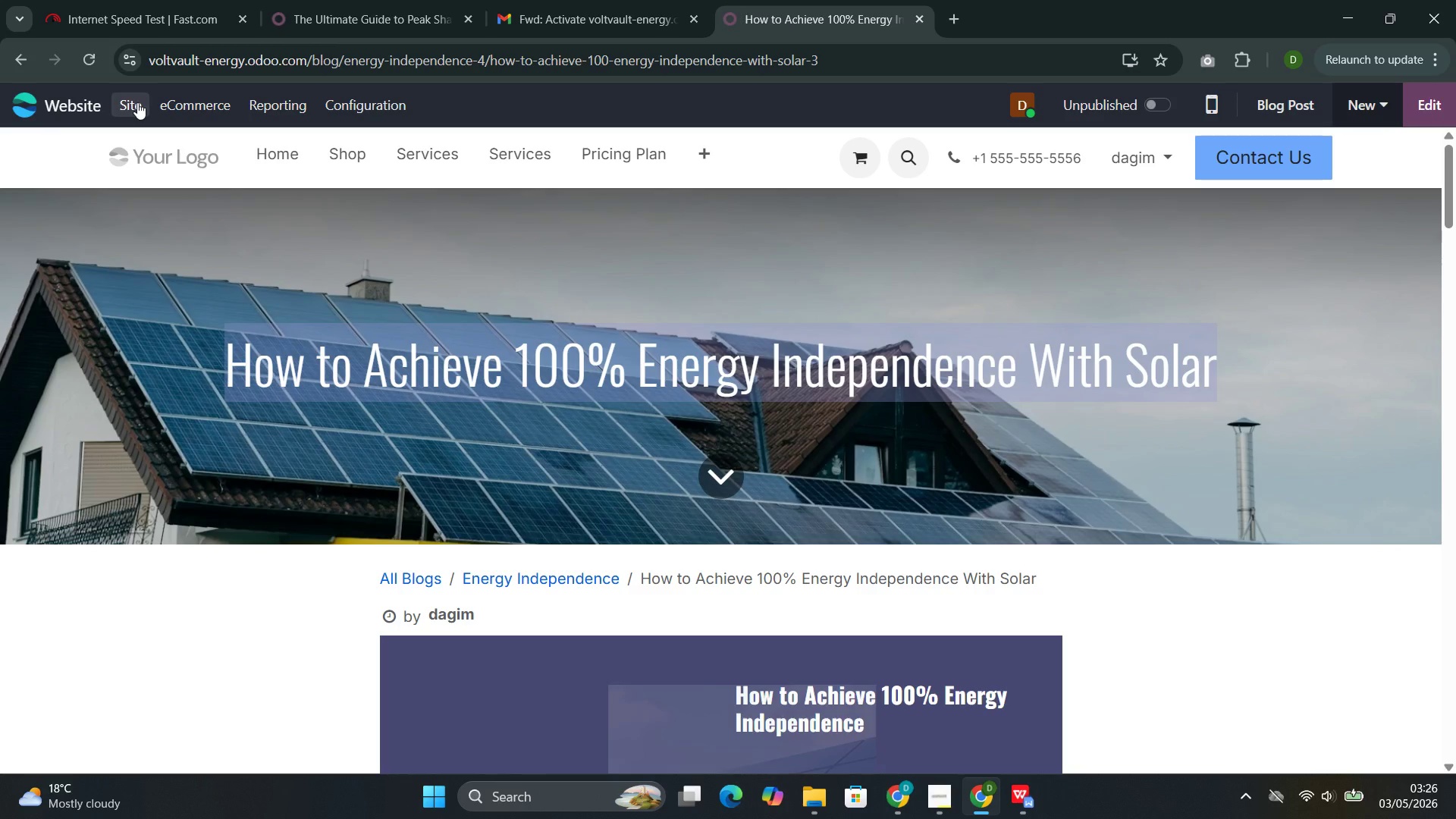 
left_click([136, 102])
 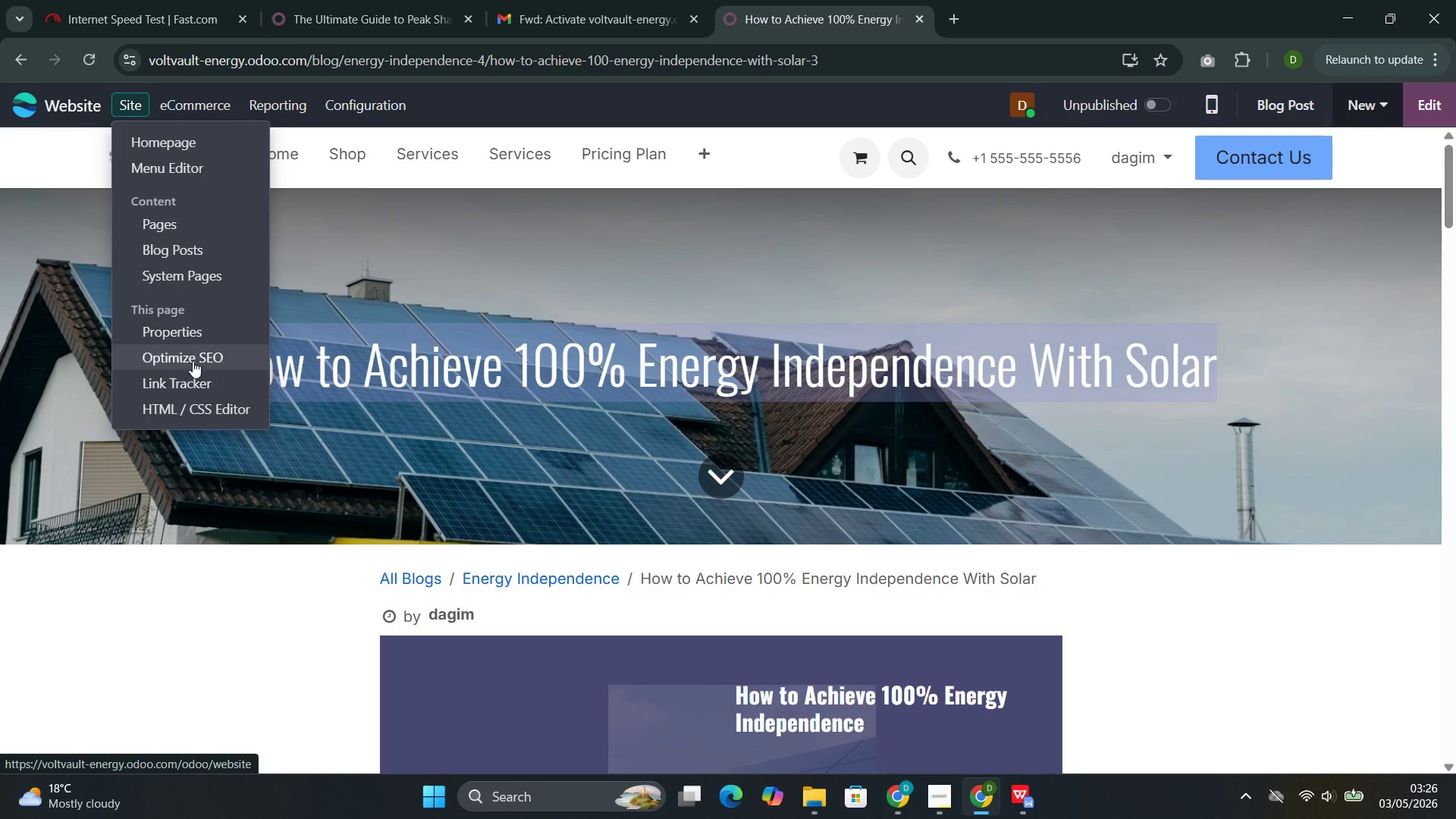 
left_click([193, 361])
 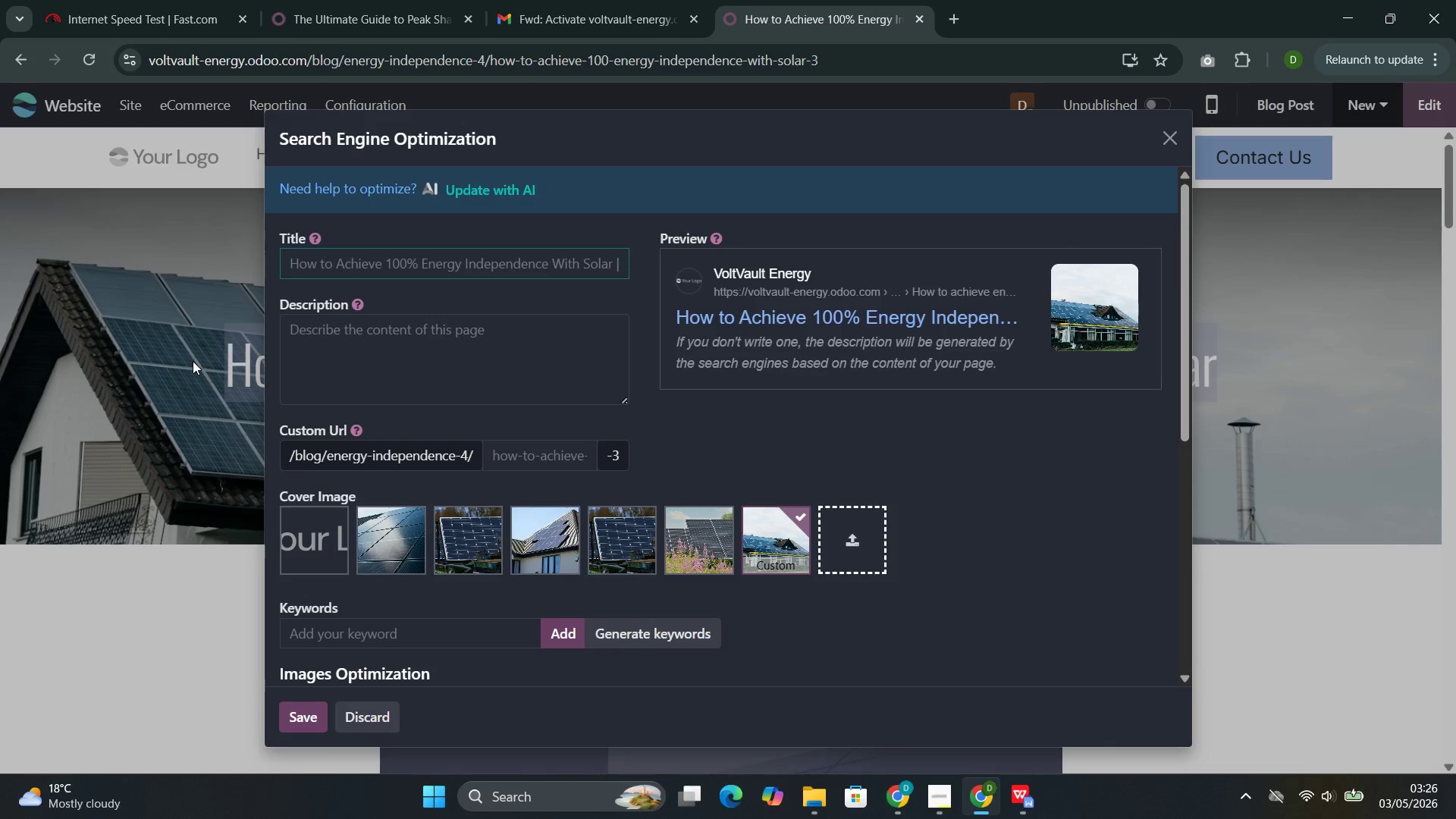 
wait(16.55)
 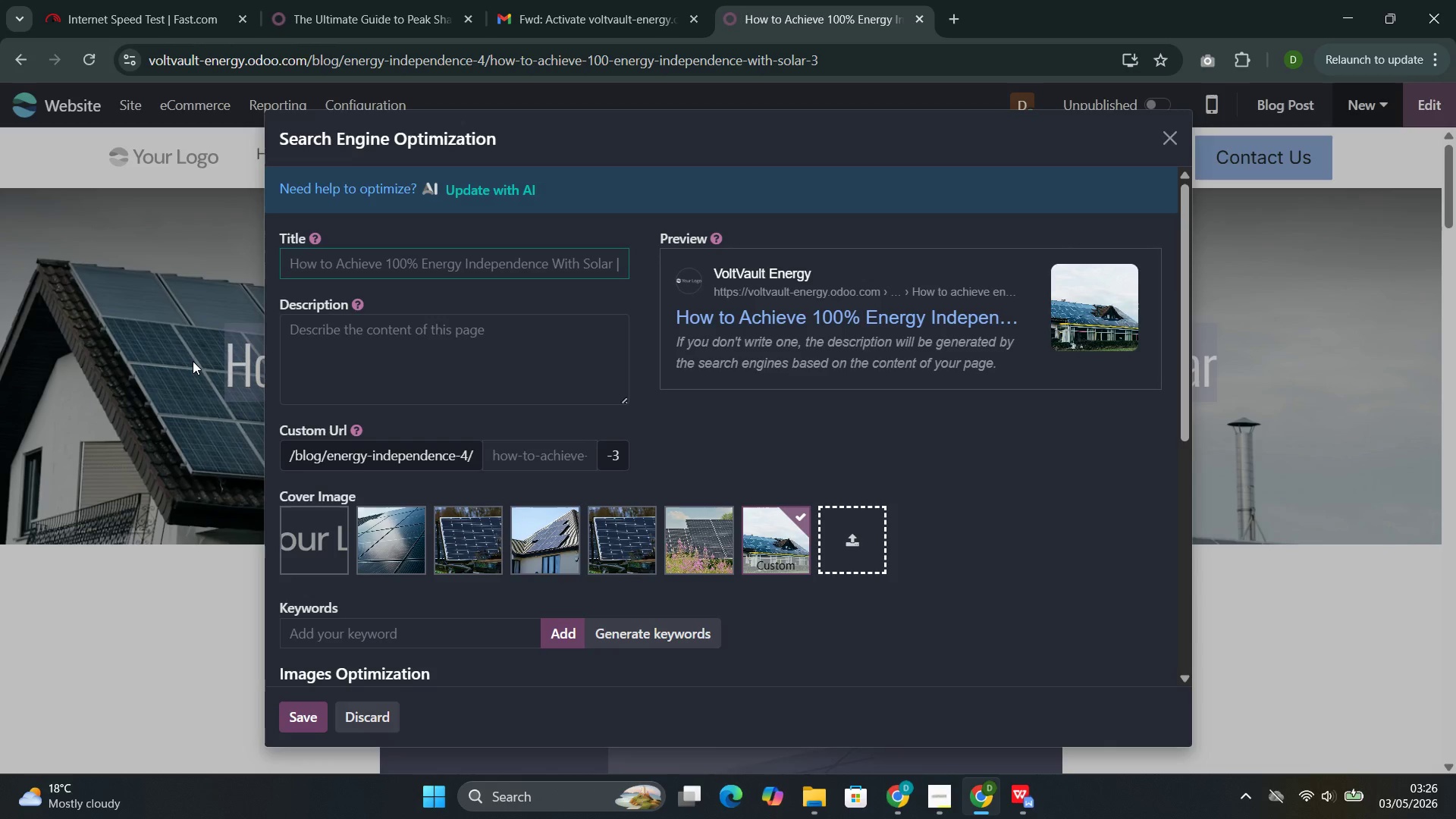 
key(Control+V)
 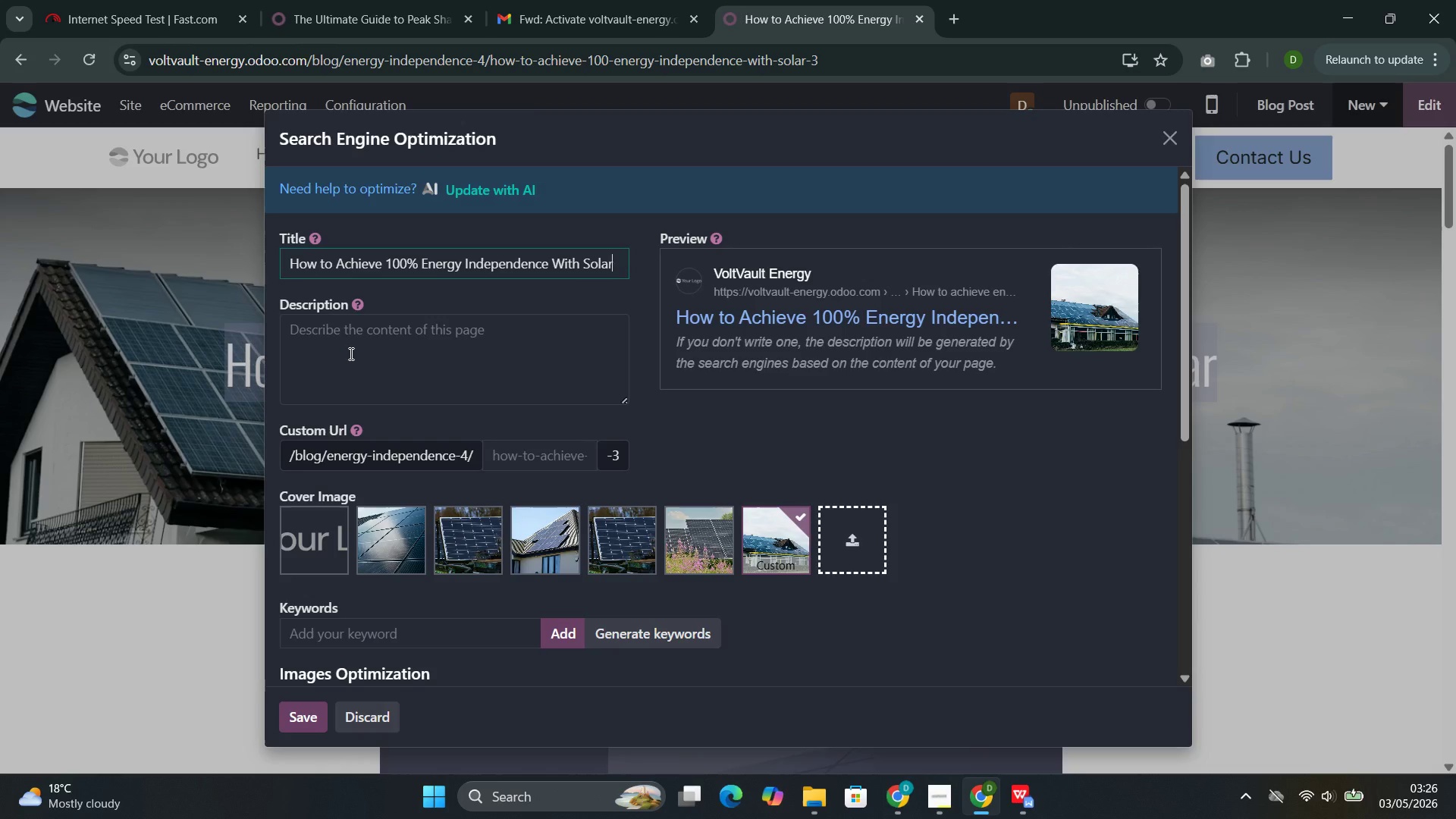 
left_click([359, 331])
 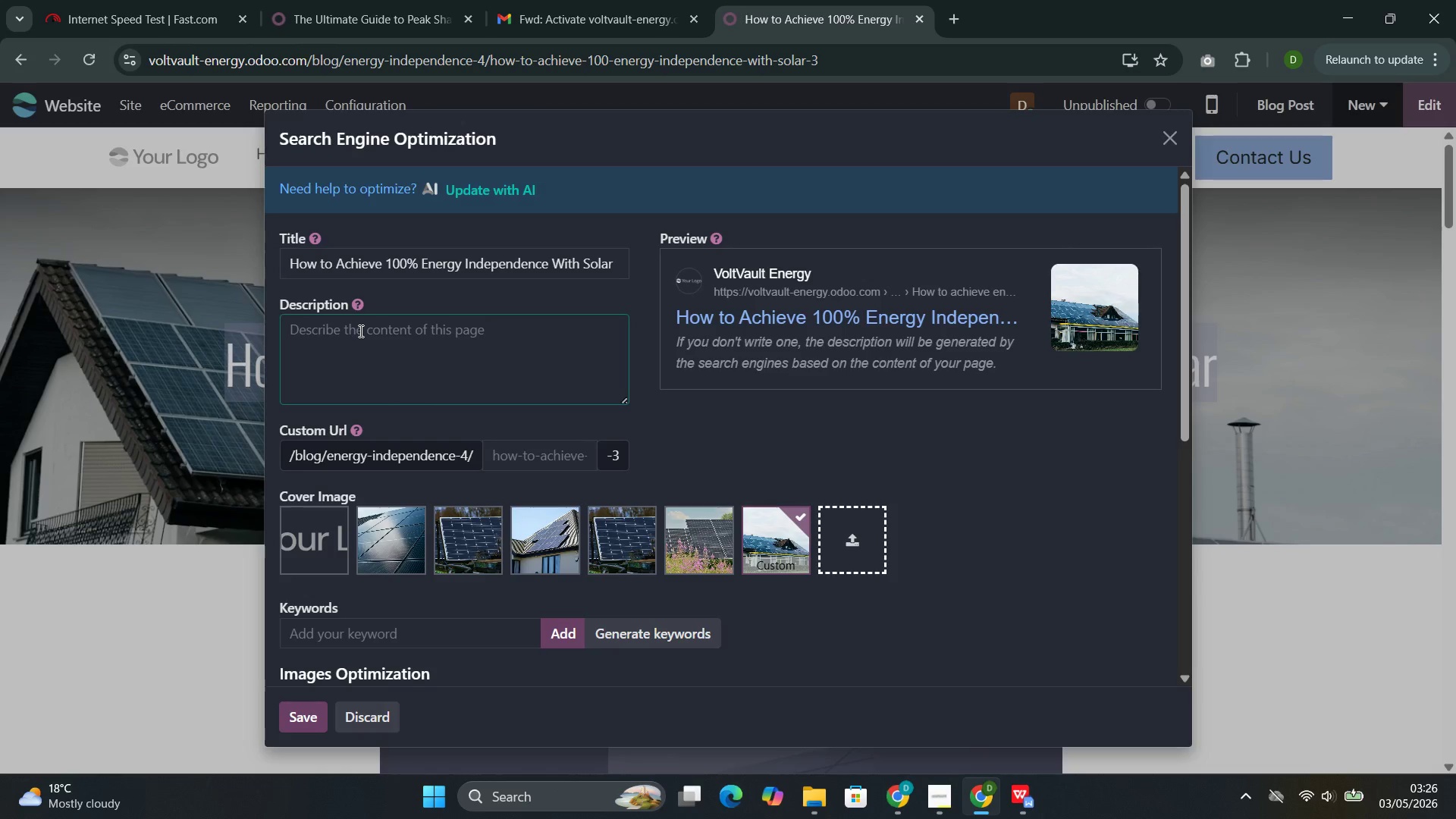 
key(Control+Shift+L)
 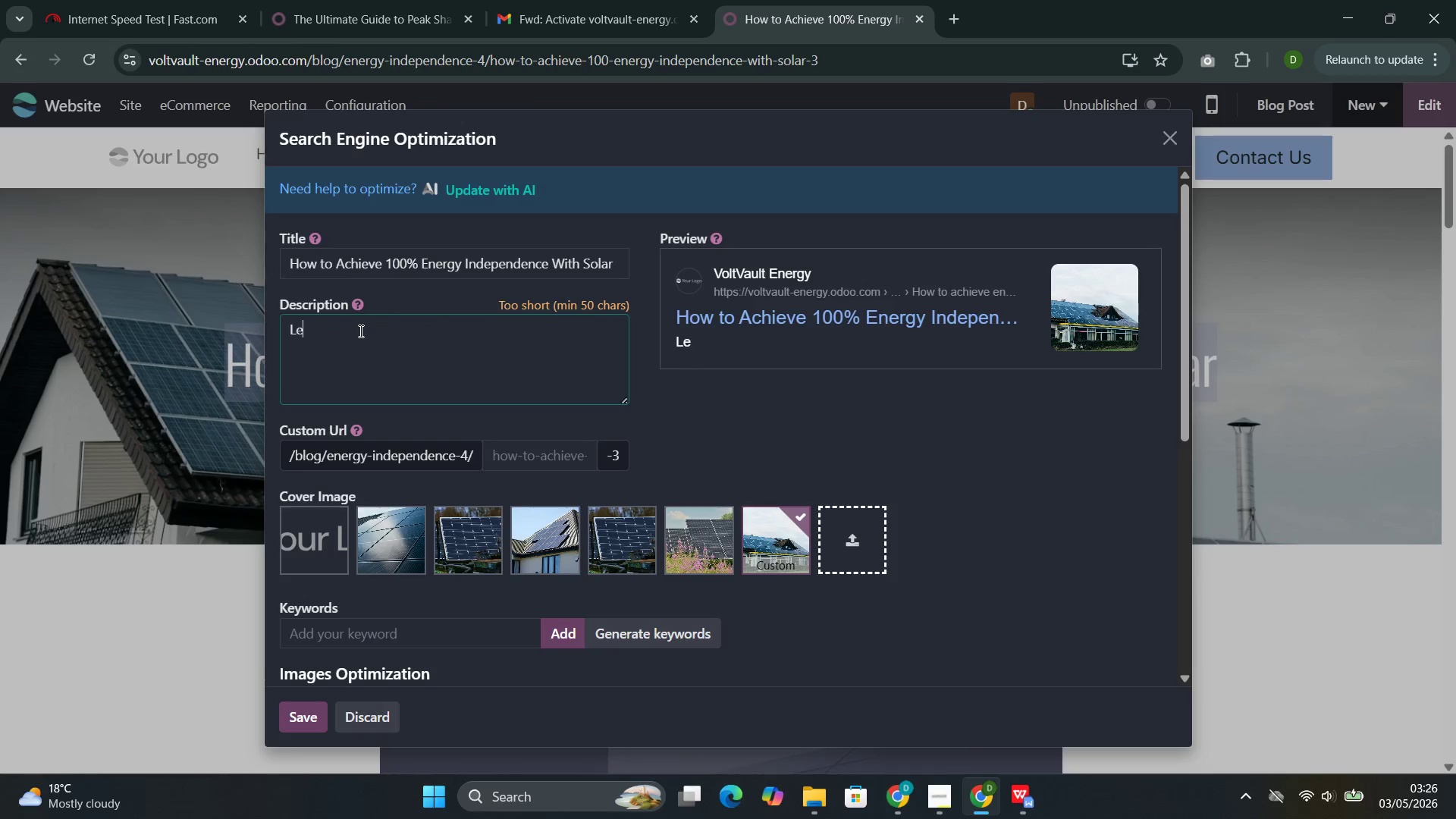 
key(Control+E)
 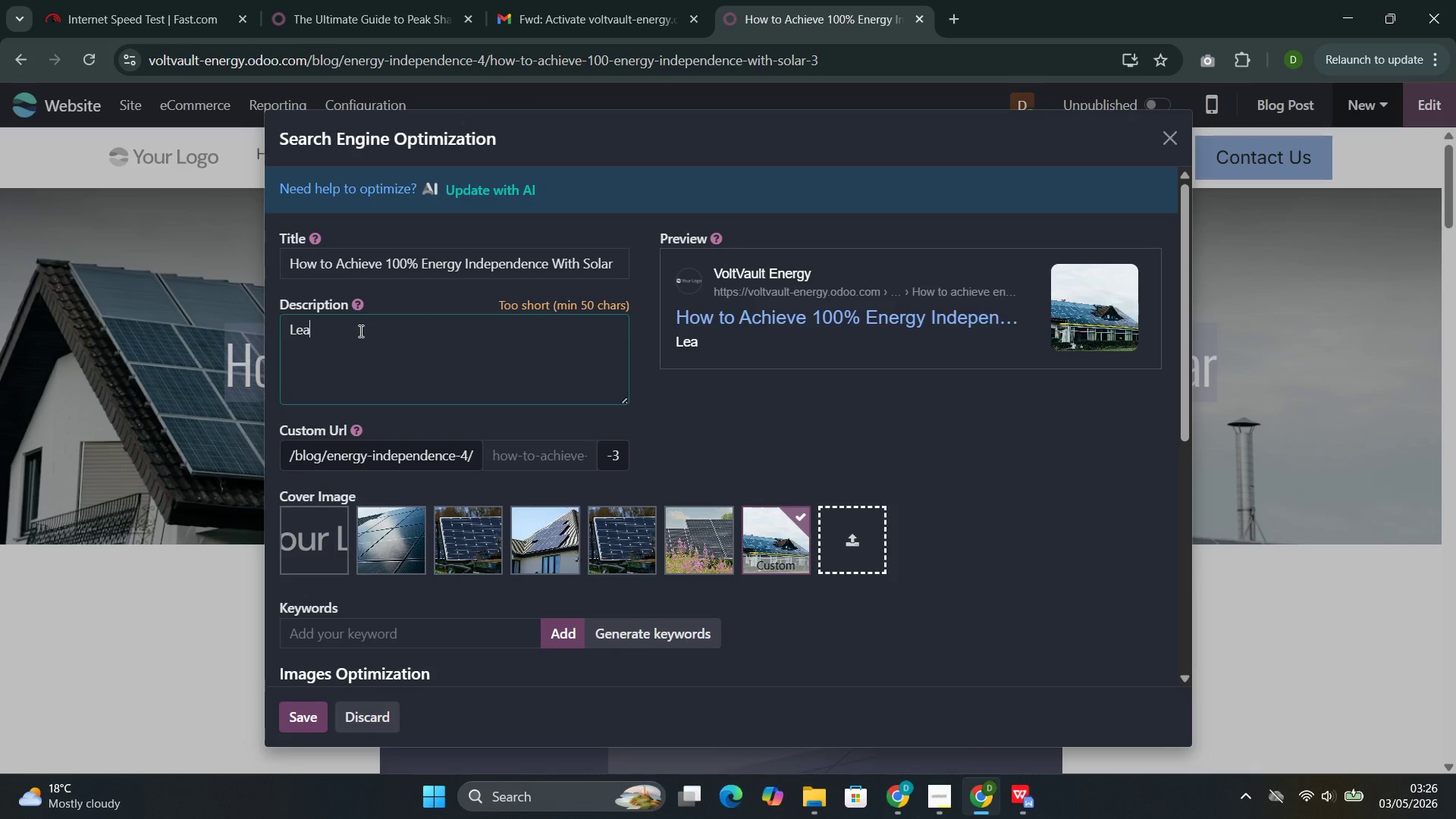 
key(Control+A)
 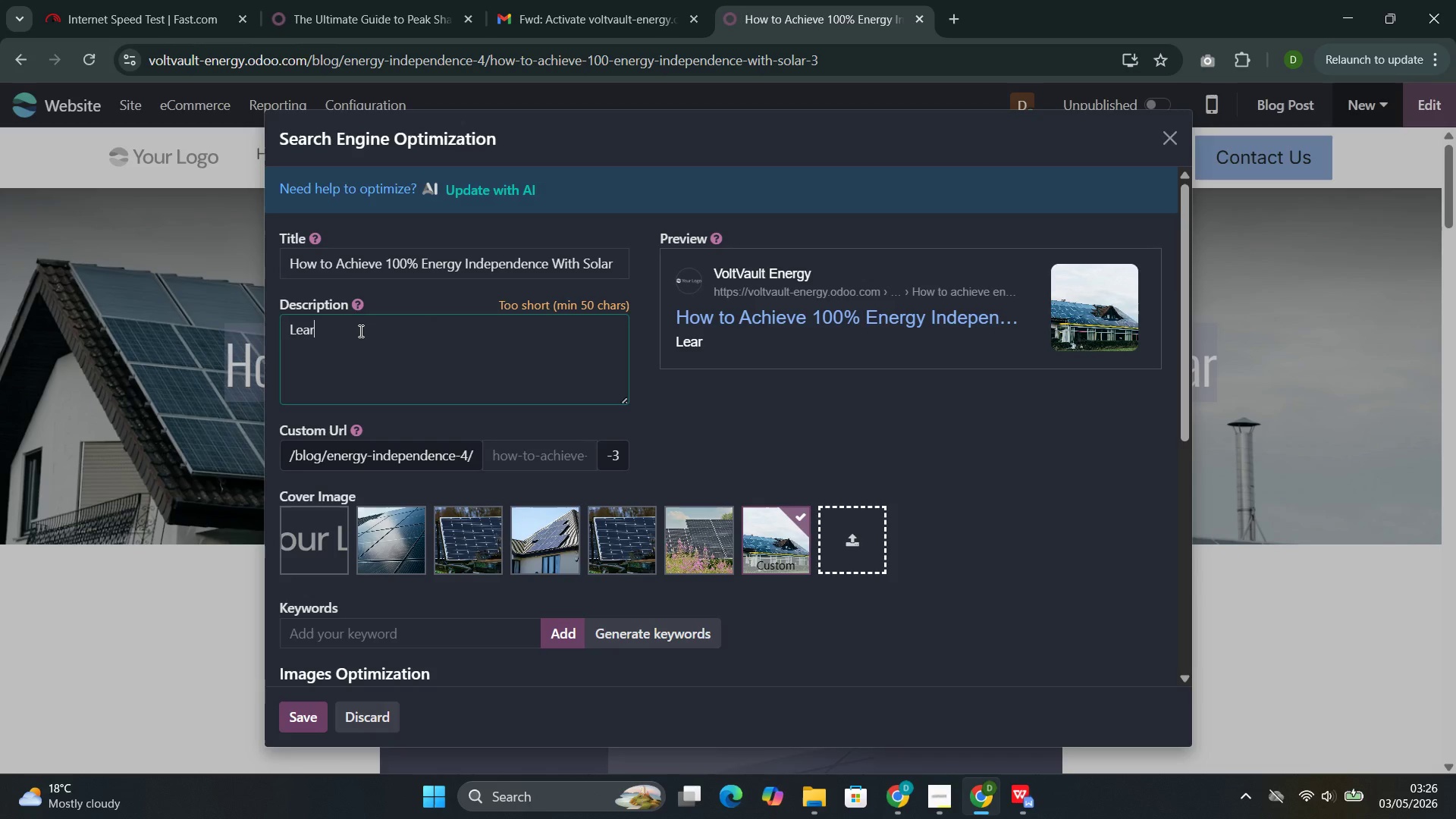 
key(Control+R)
 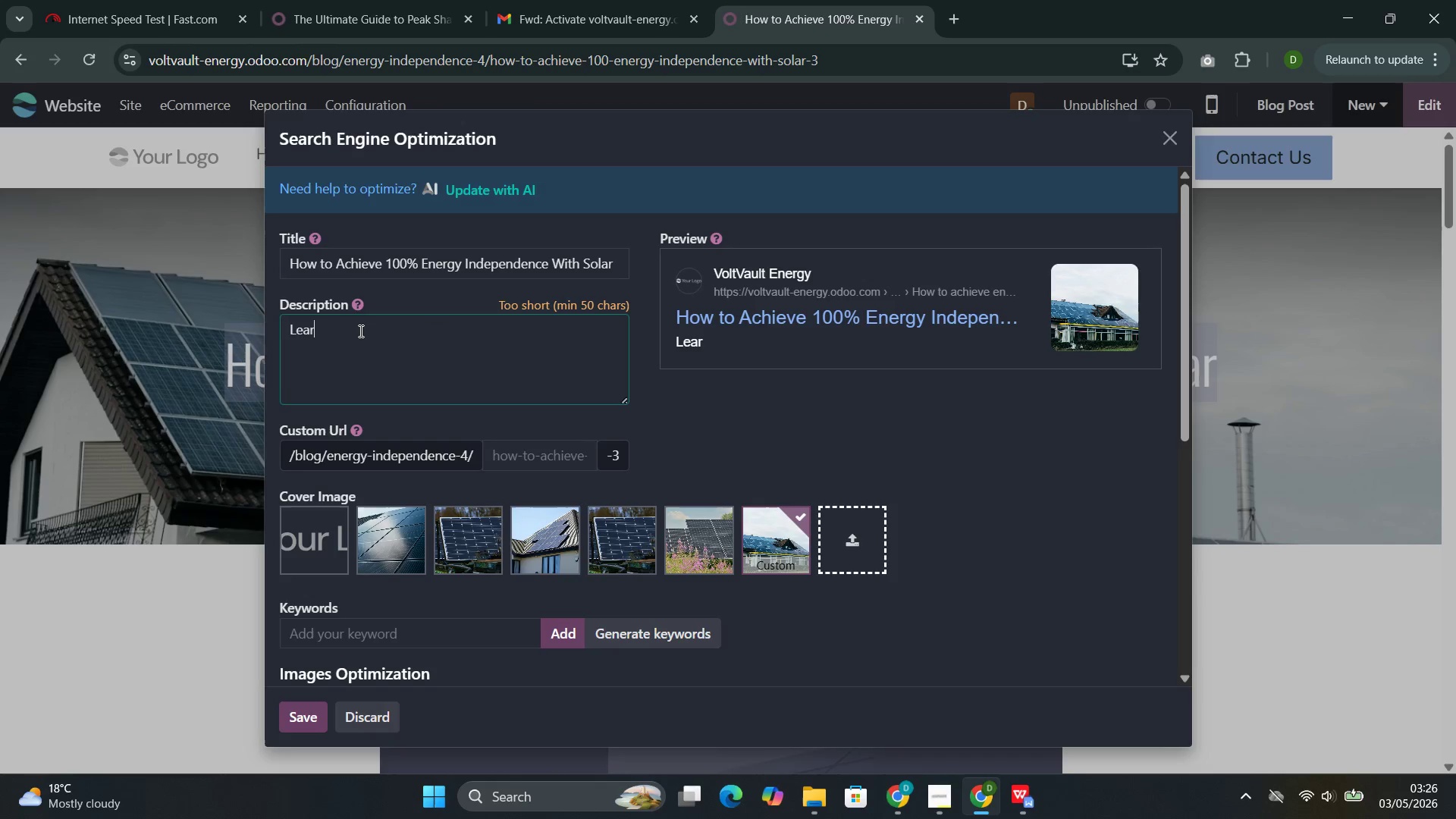 
key(Control+N)
 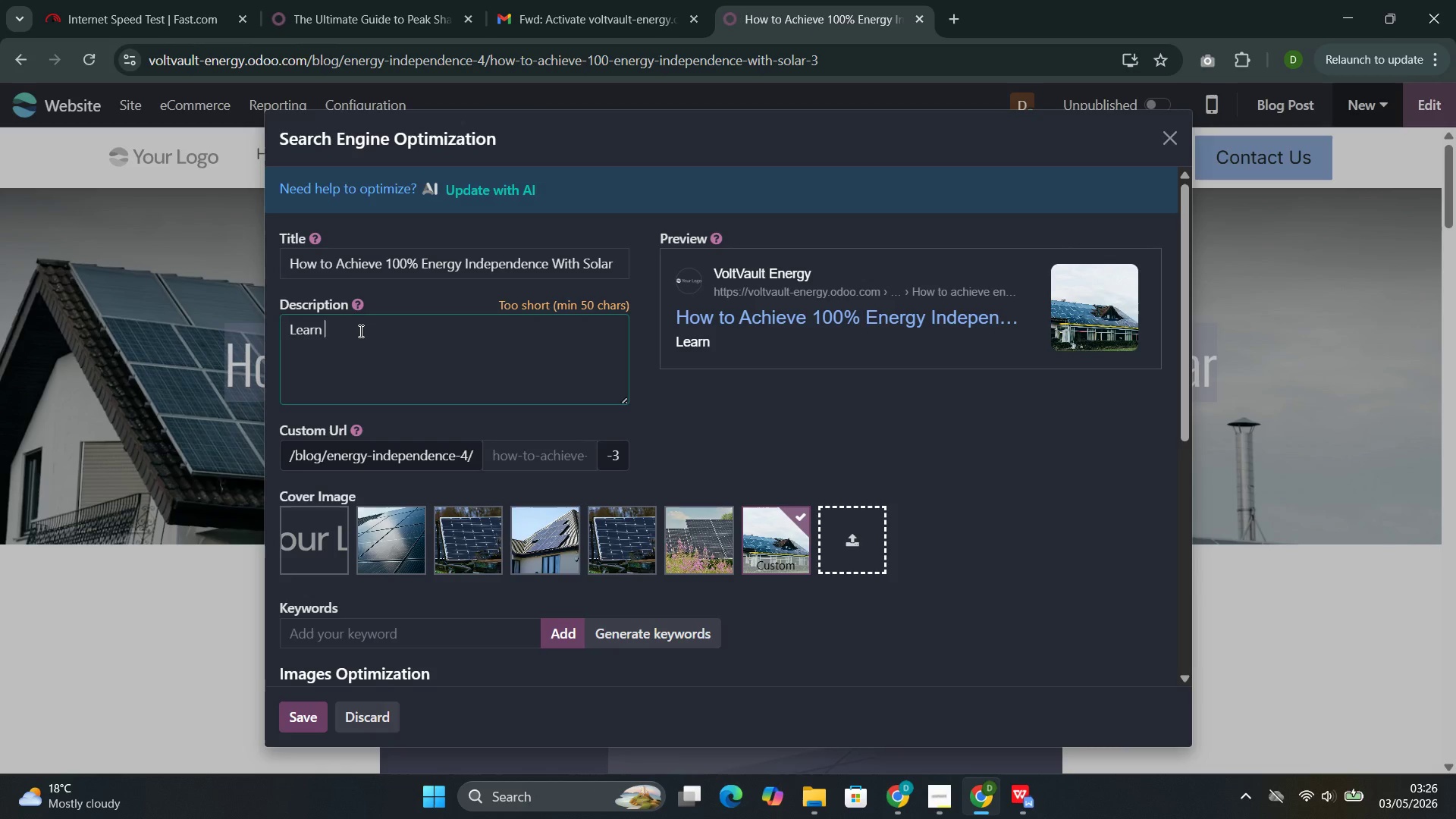 
key(Control+Space)
 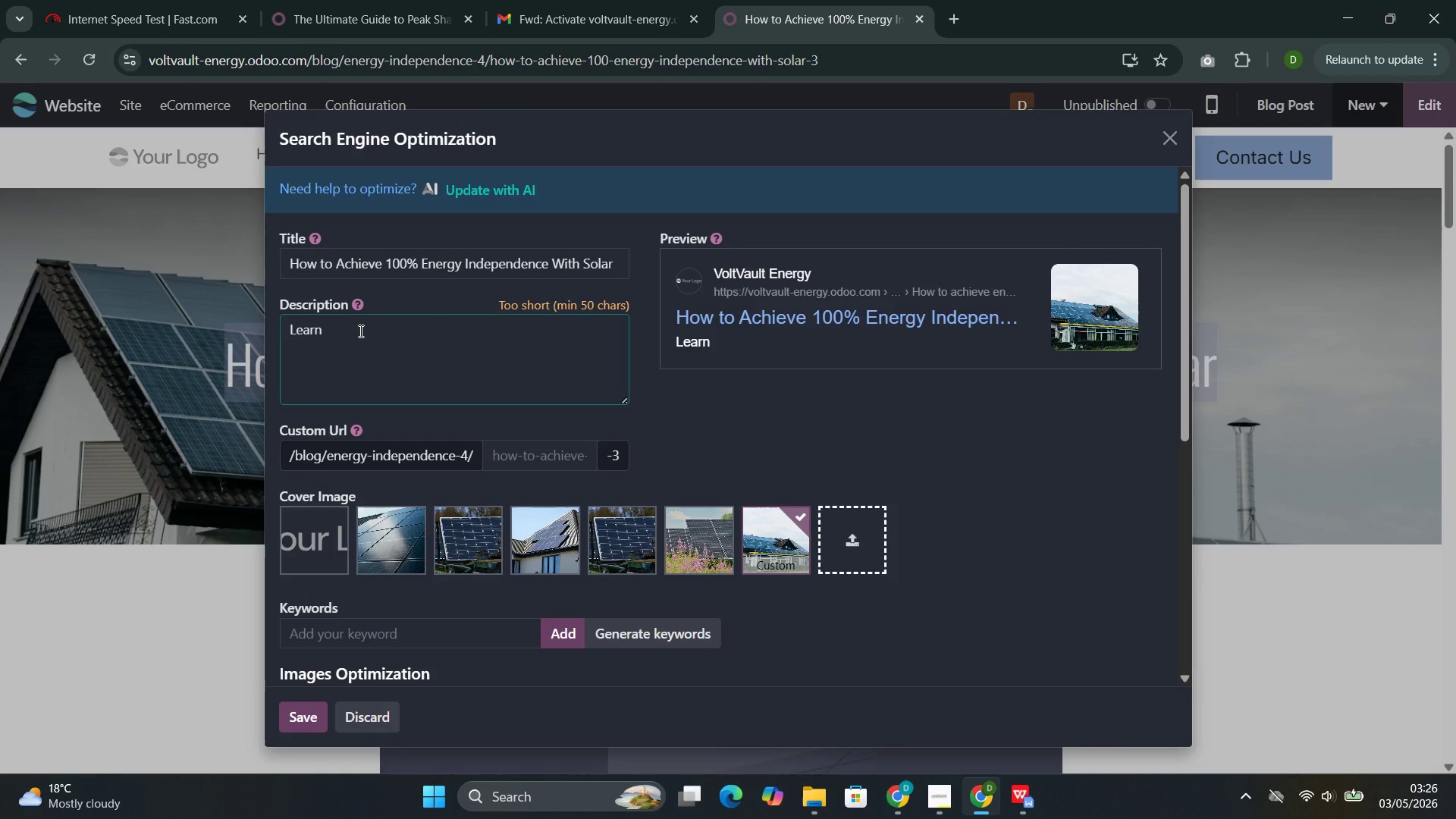 
key(Control+H)
 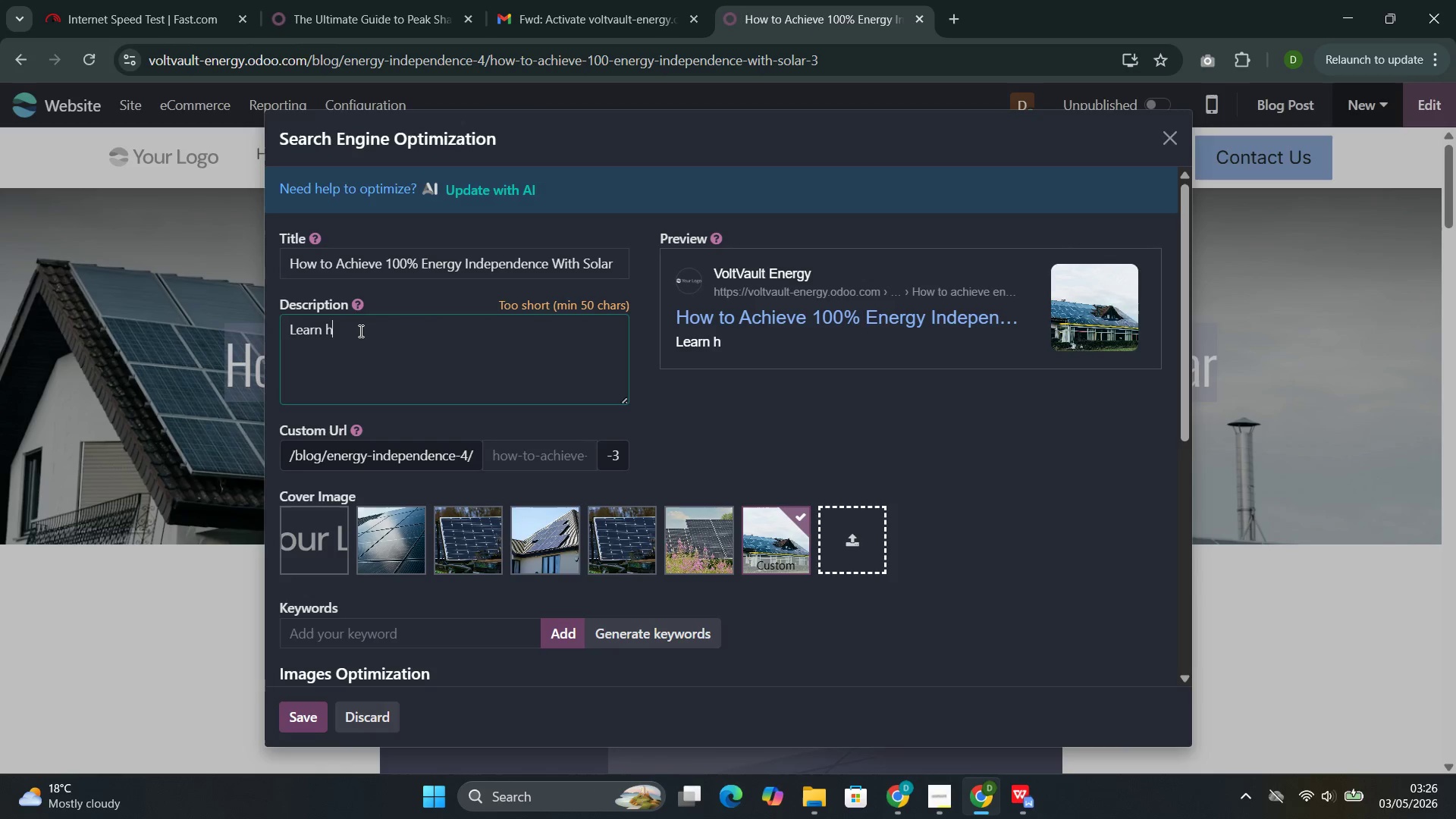 
key(Control+O)
 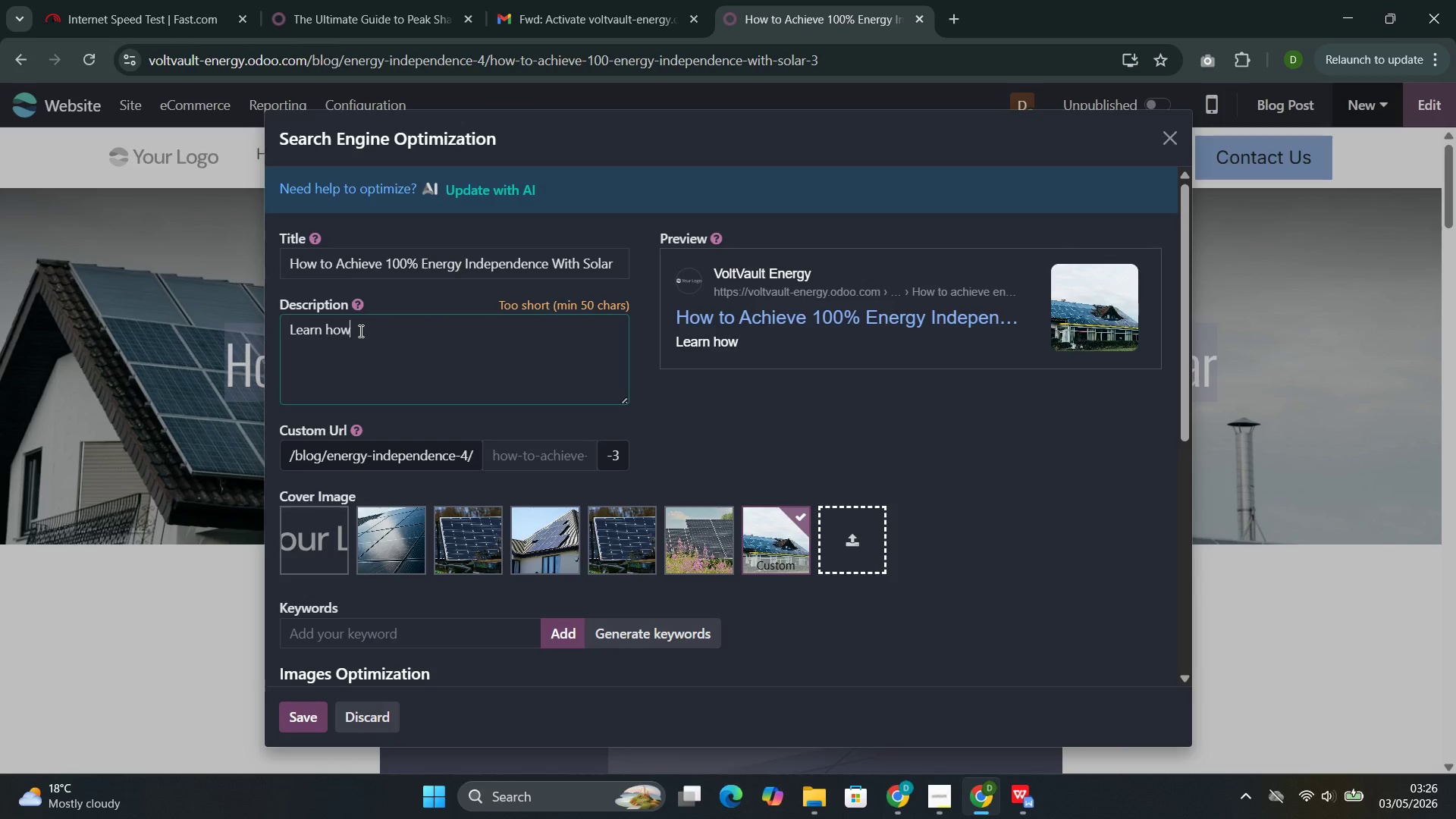 
key(Control+W)
 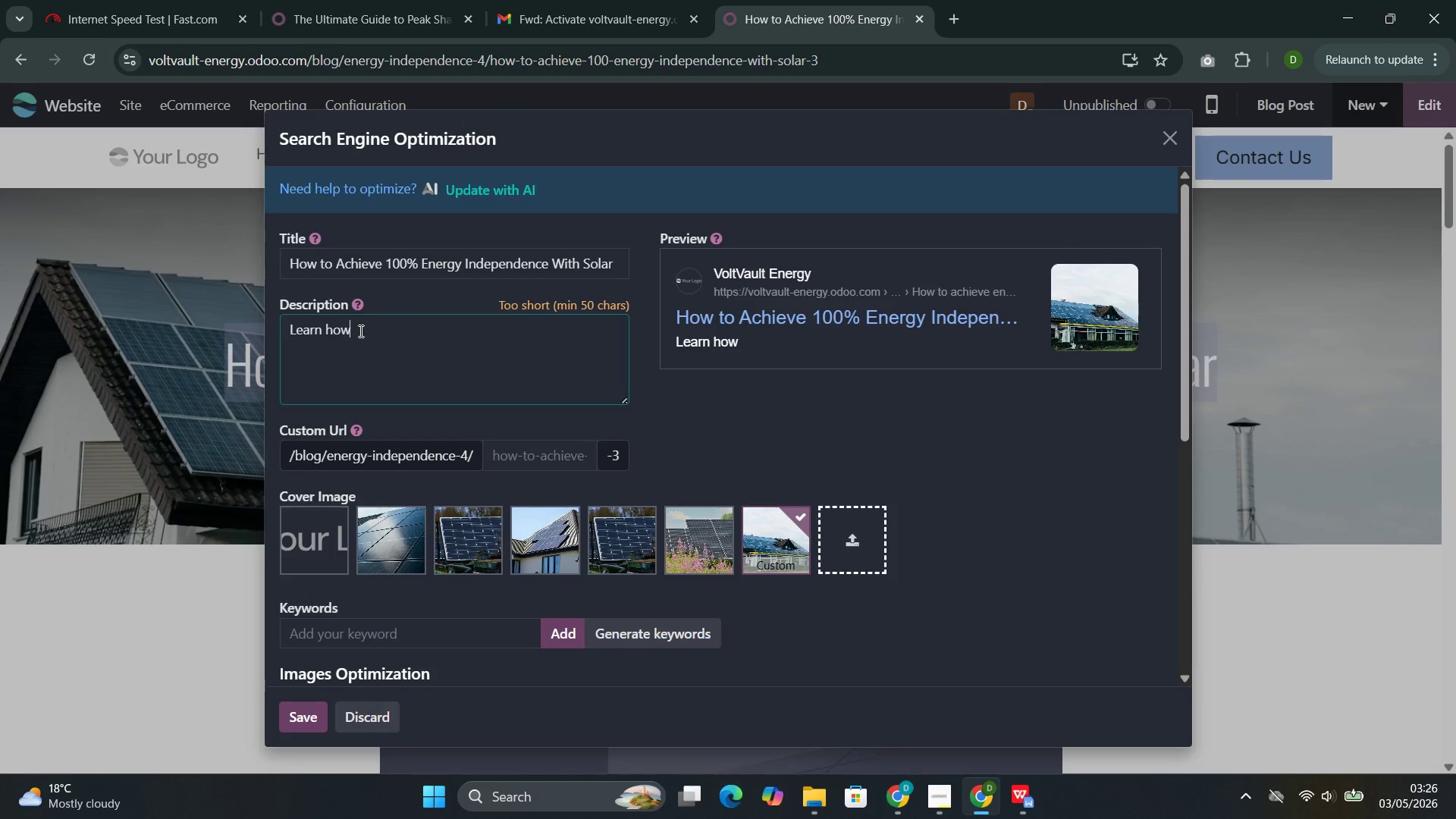 
key(Control+Space)
 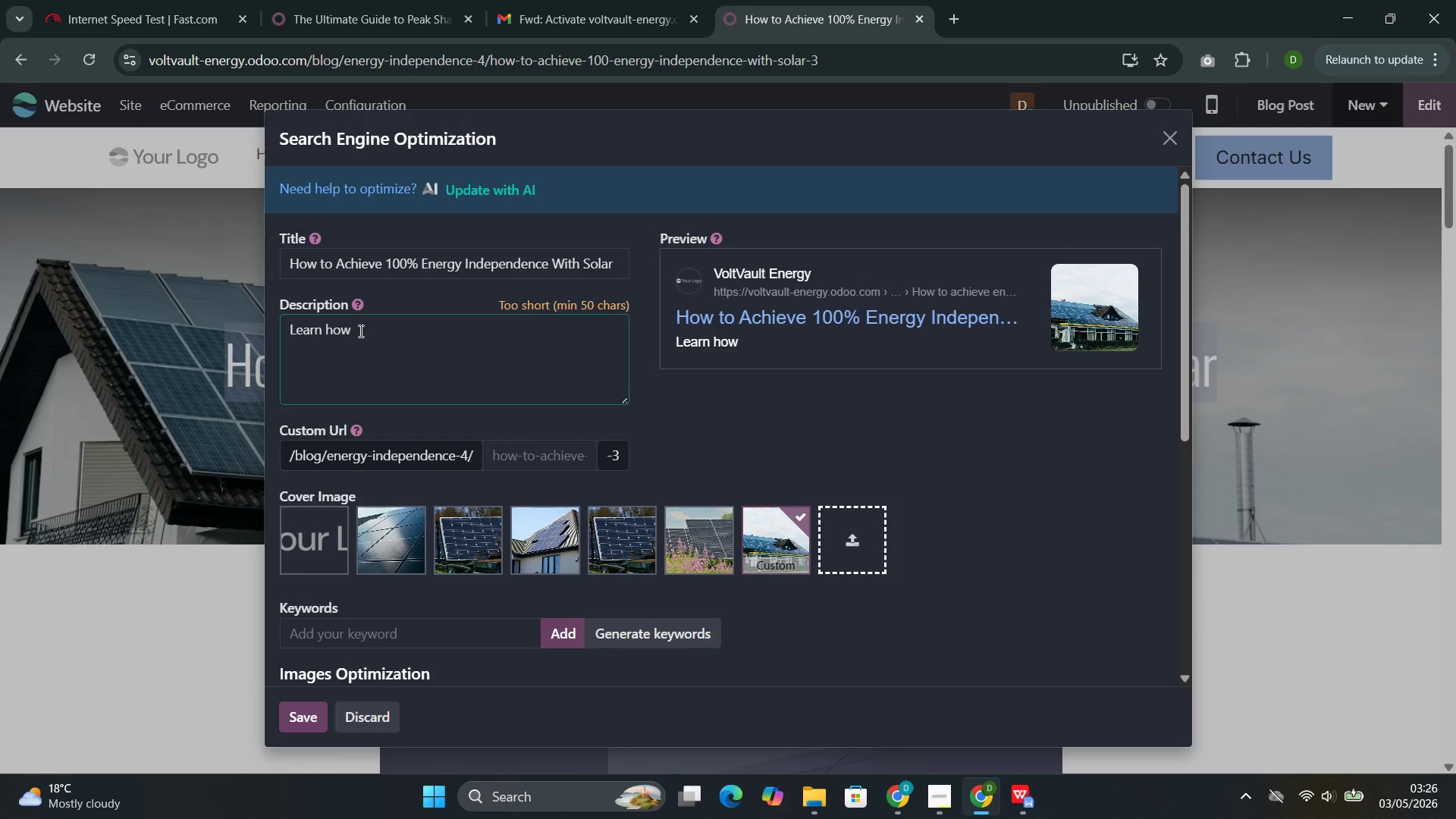 
key(Control+E)
 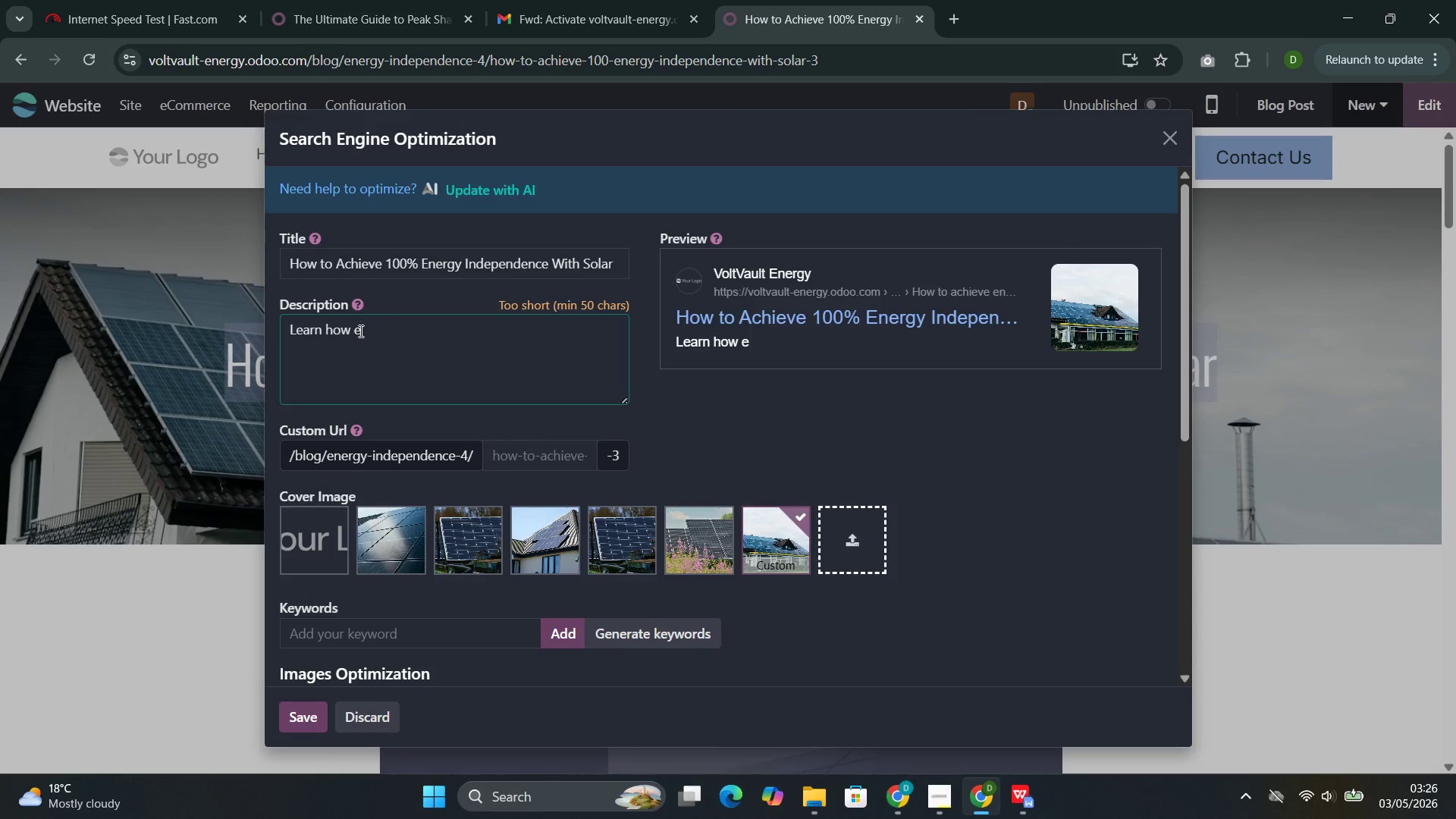 
key(Control+N)
 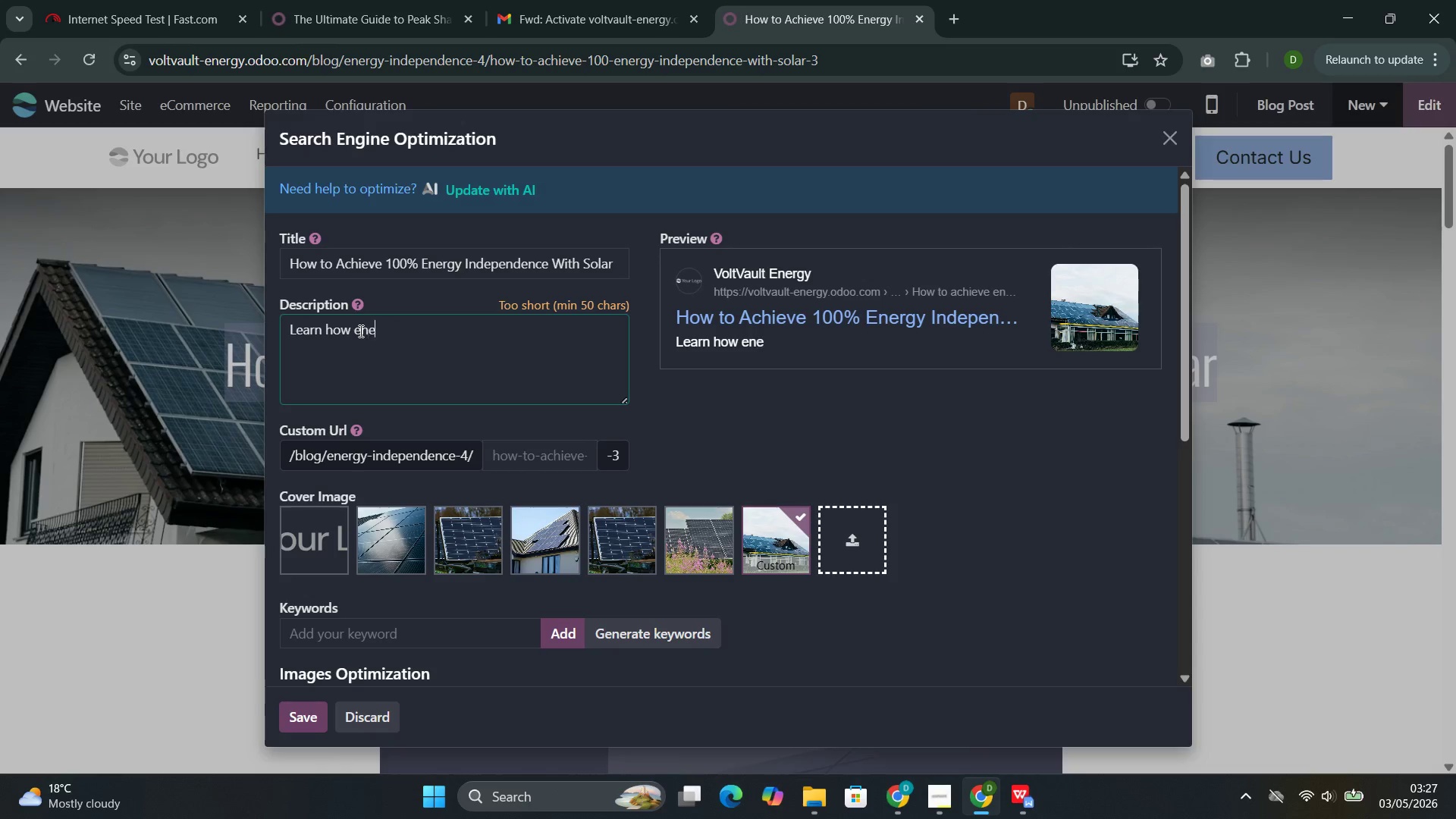 
key(Control+E)
 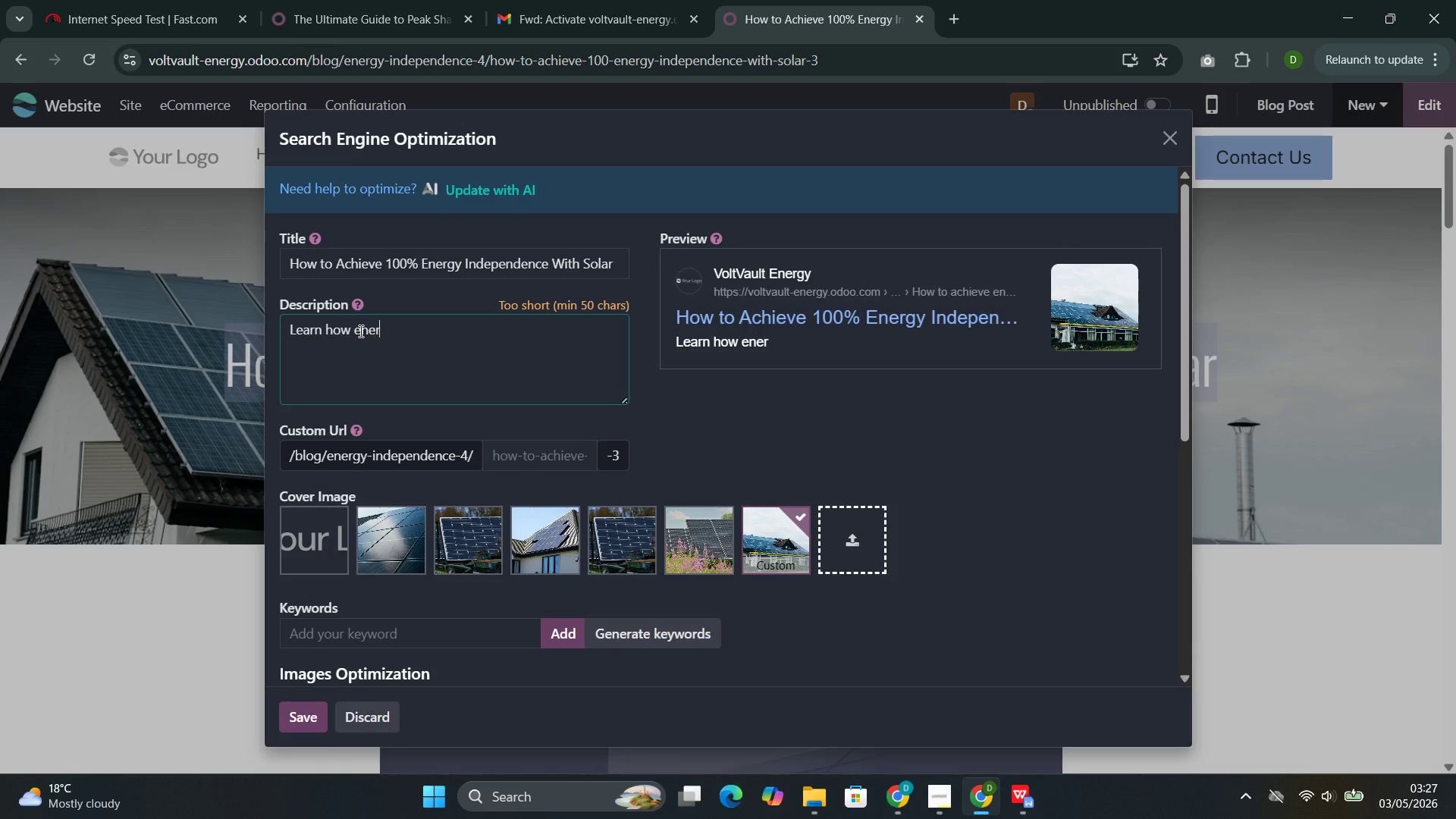 
key(Control+R)
 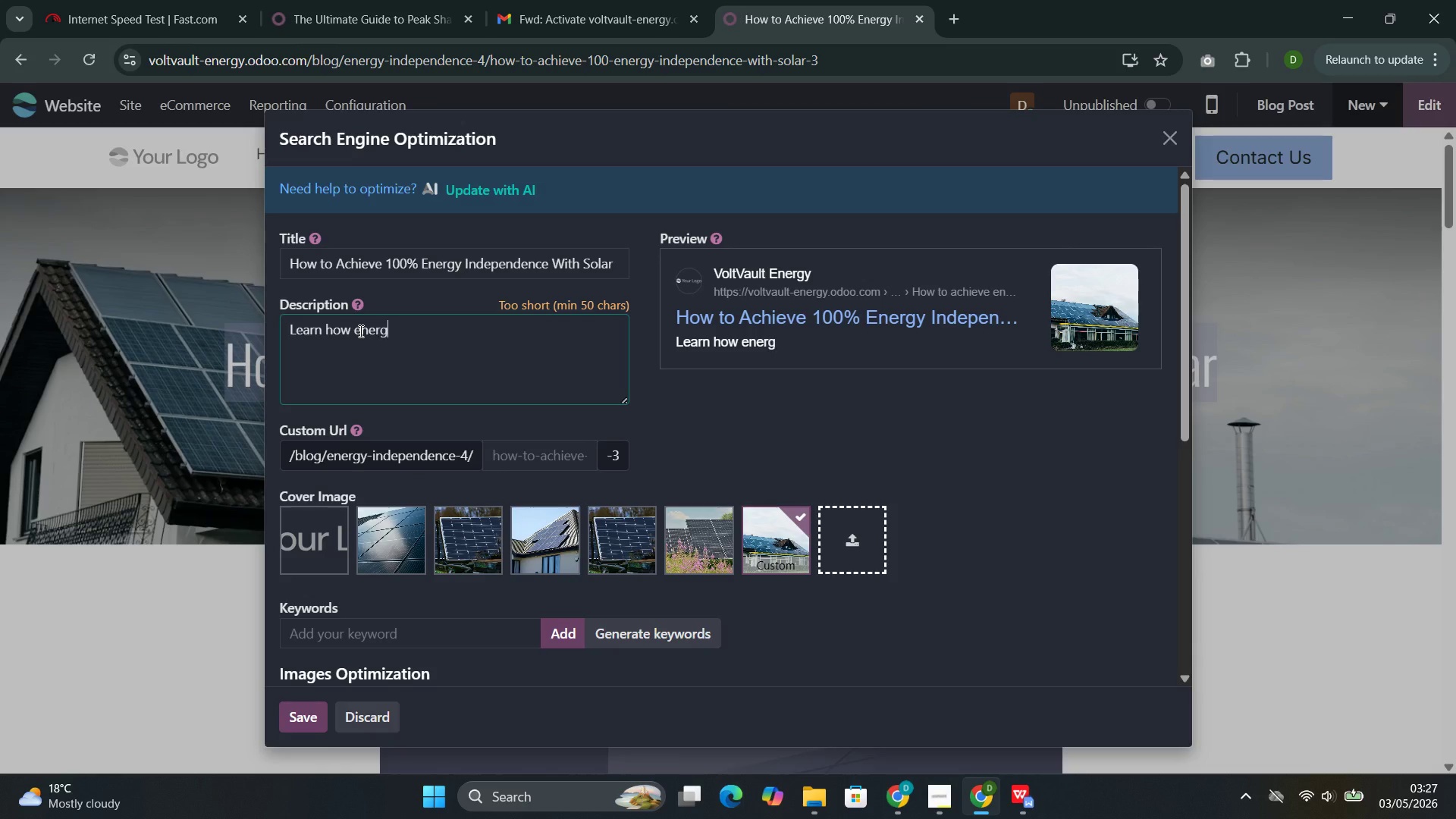 
key(Control+G)
 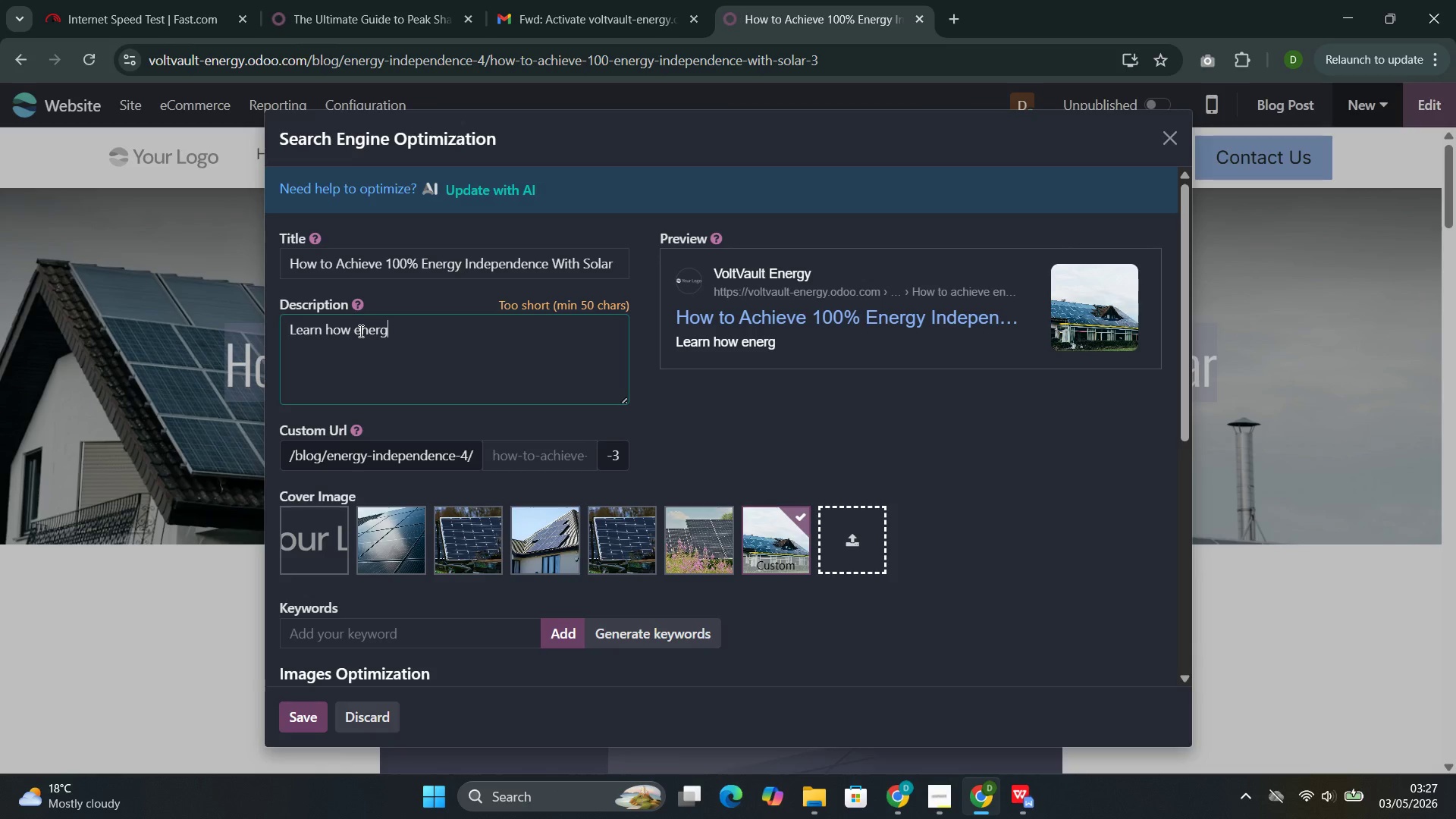 
key(Control+Y)
 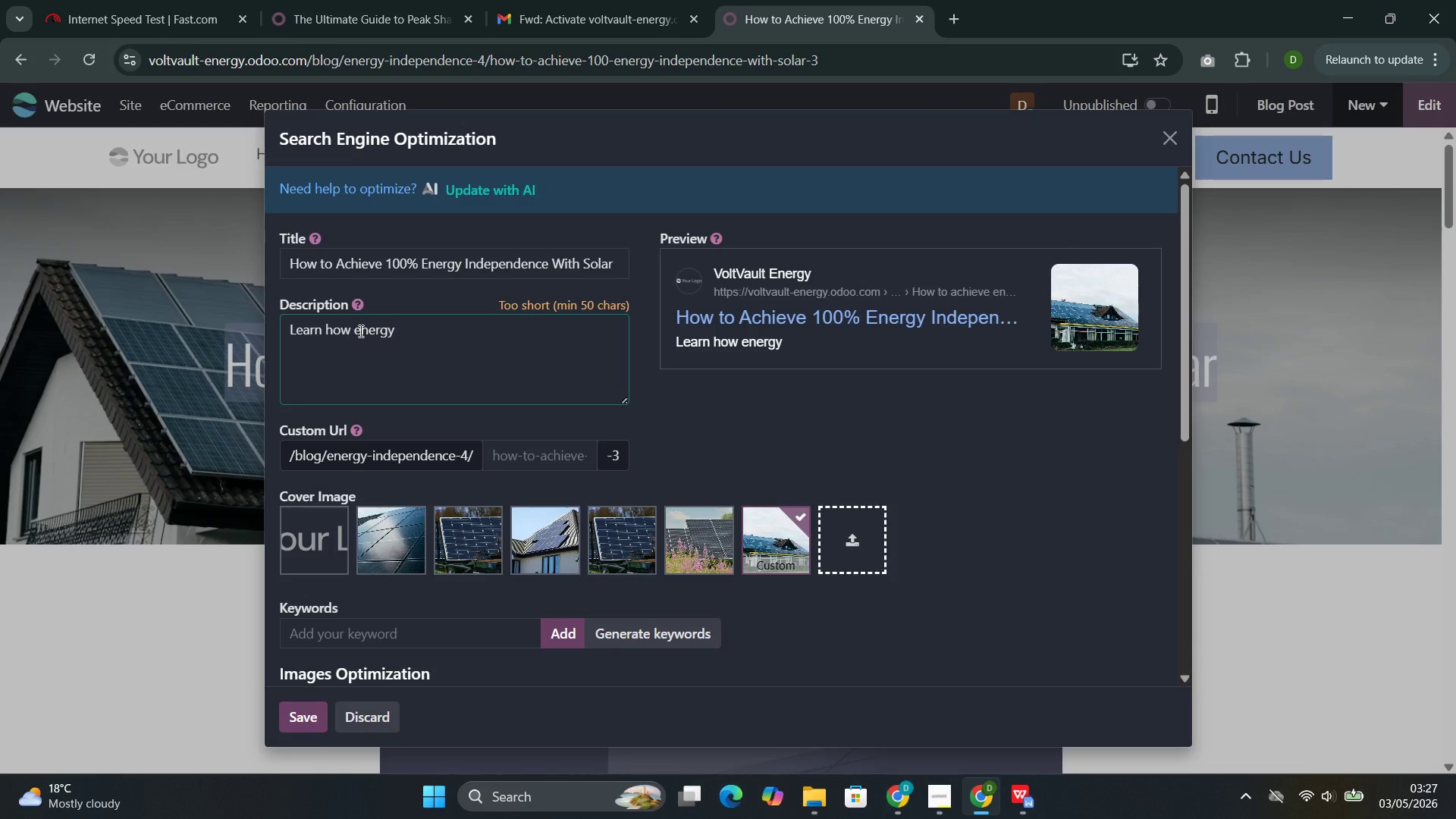 
key(Control+Space)
 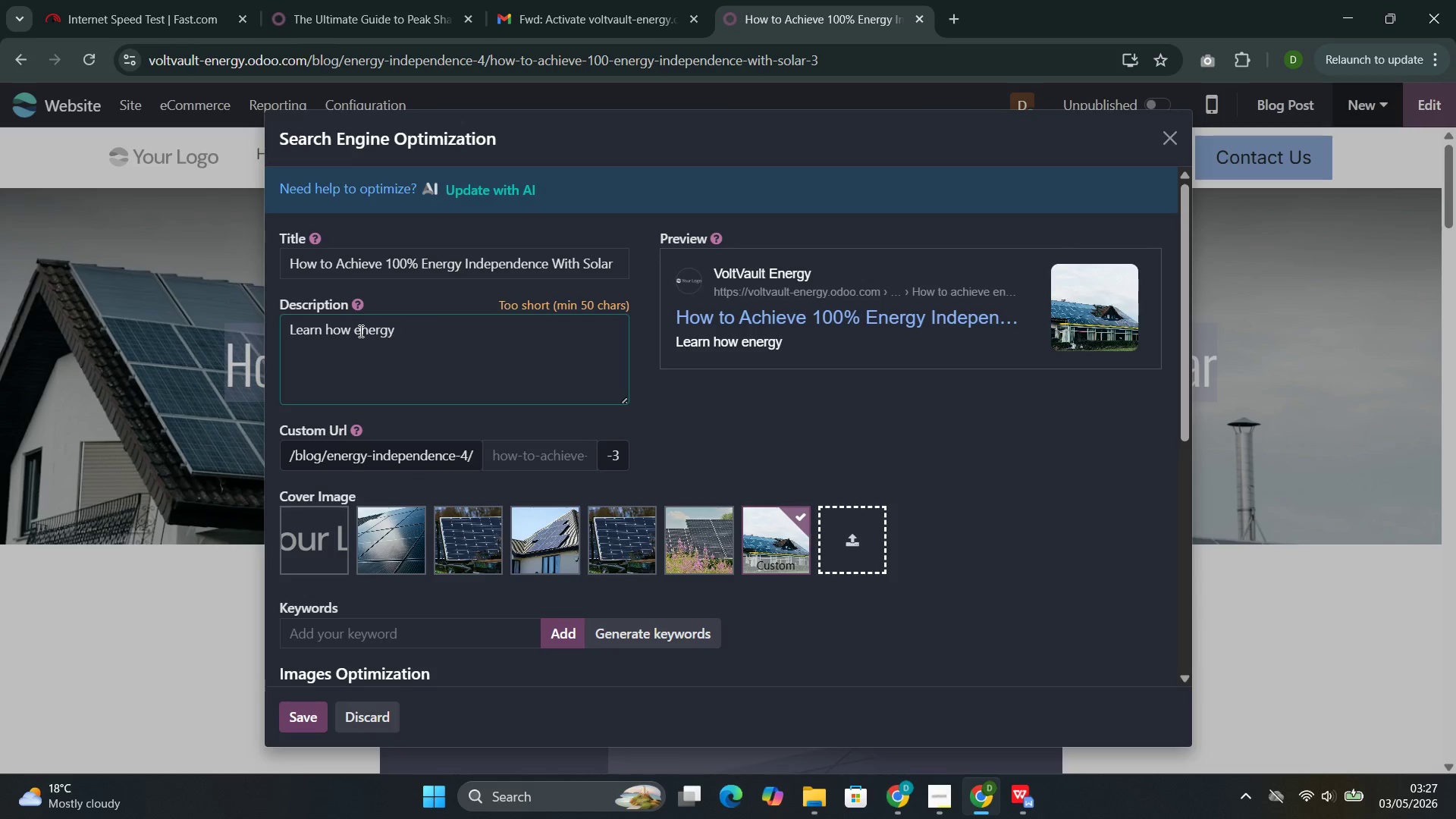 
key(Control+I)
 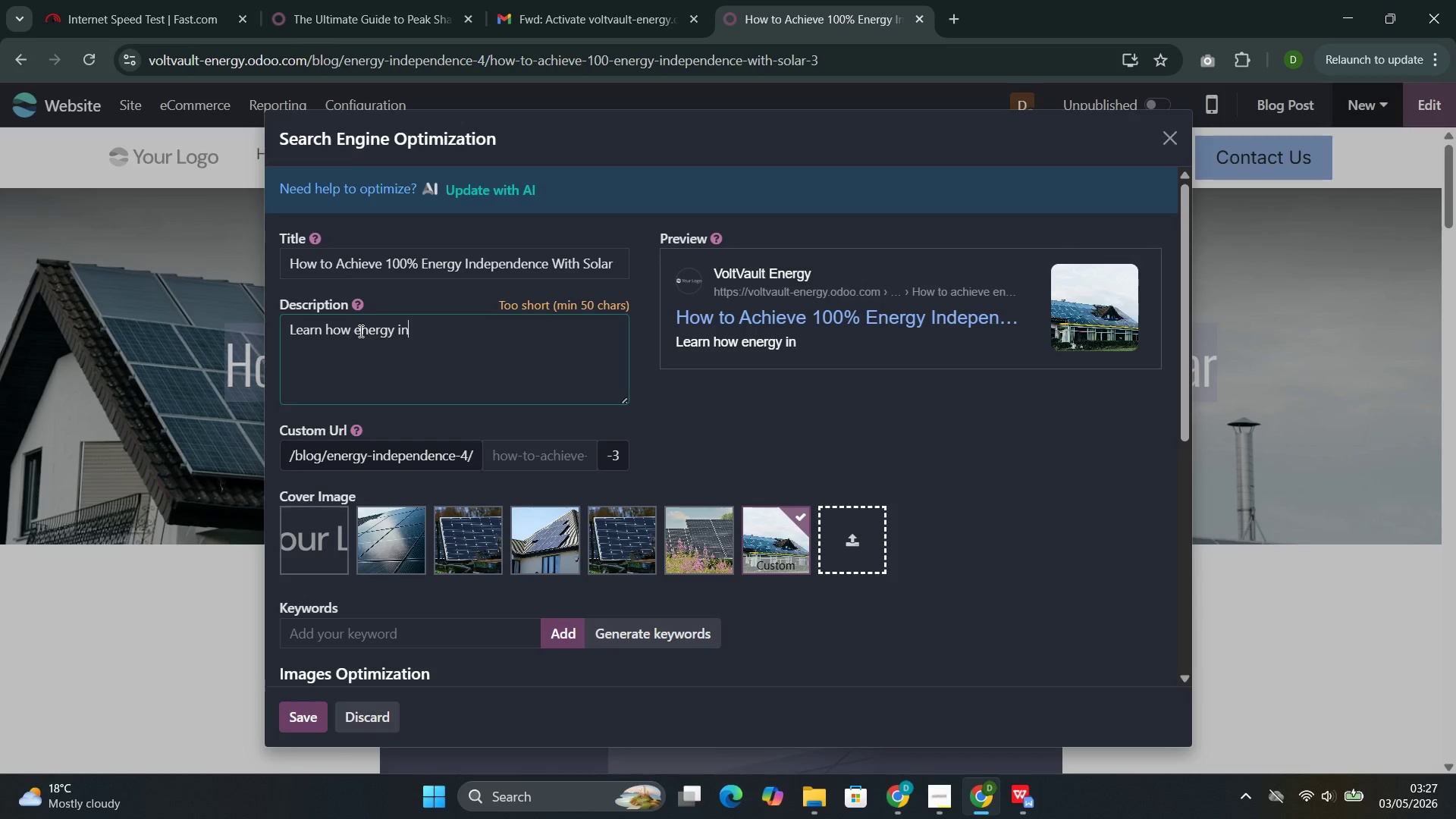 
key(Control+N)
 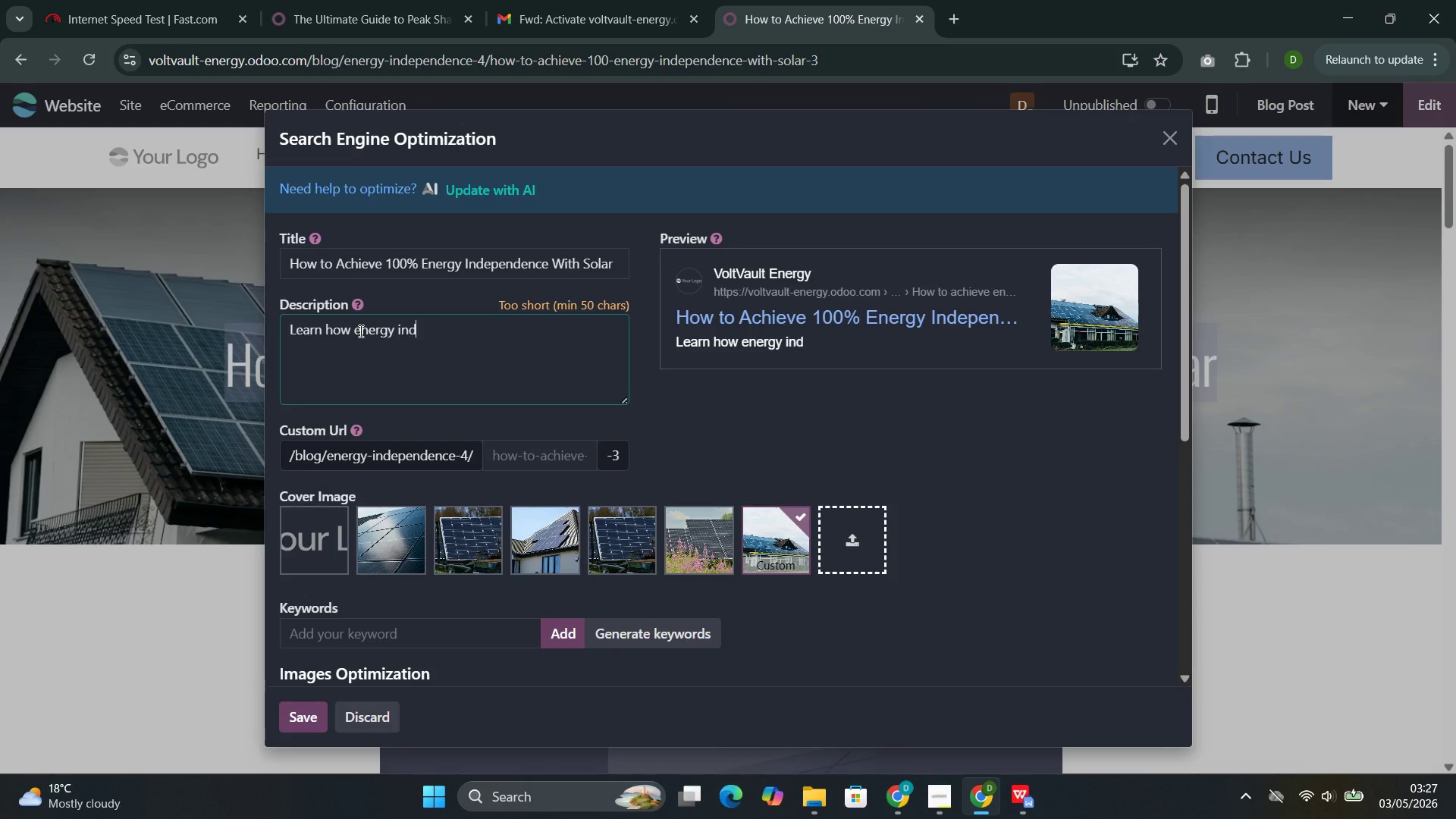 
key(Control+D)
 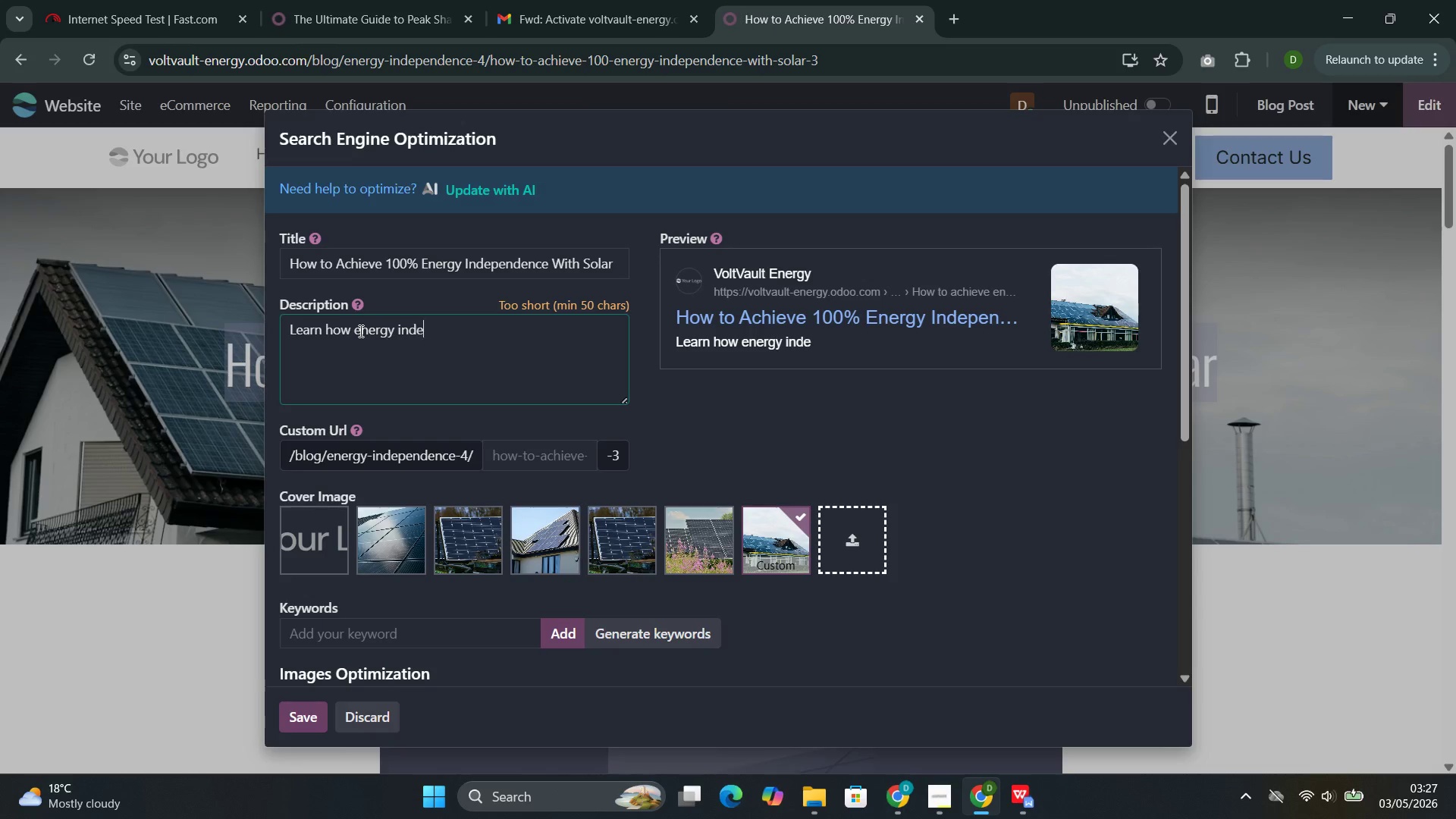 
key(Control+E)
 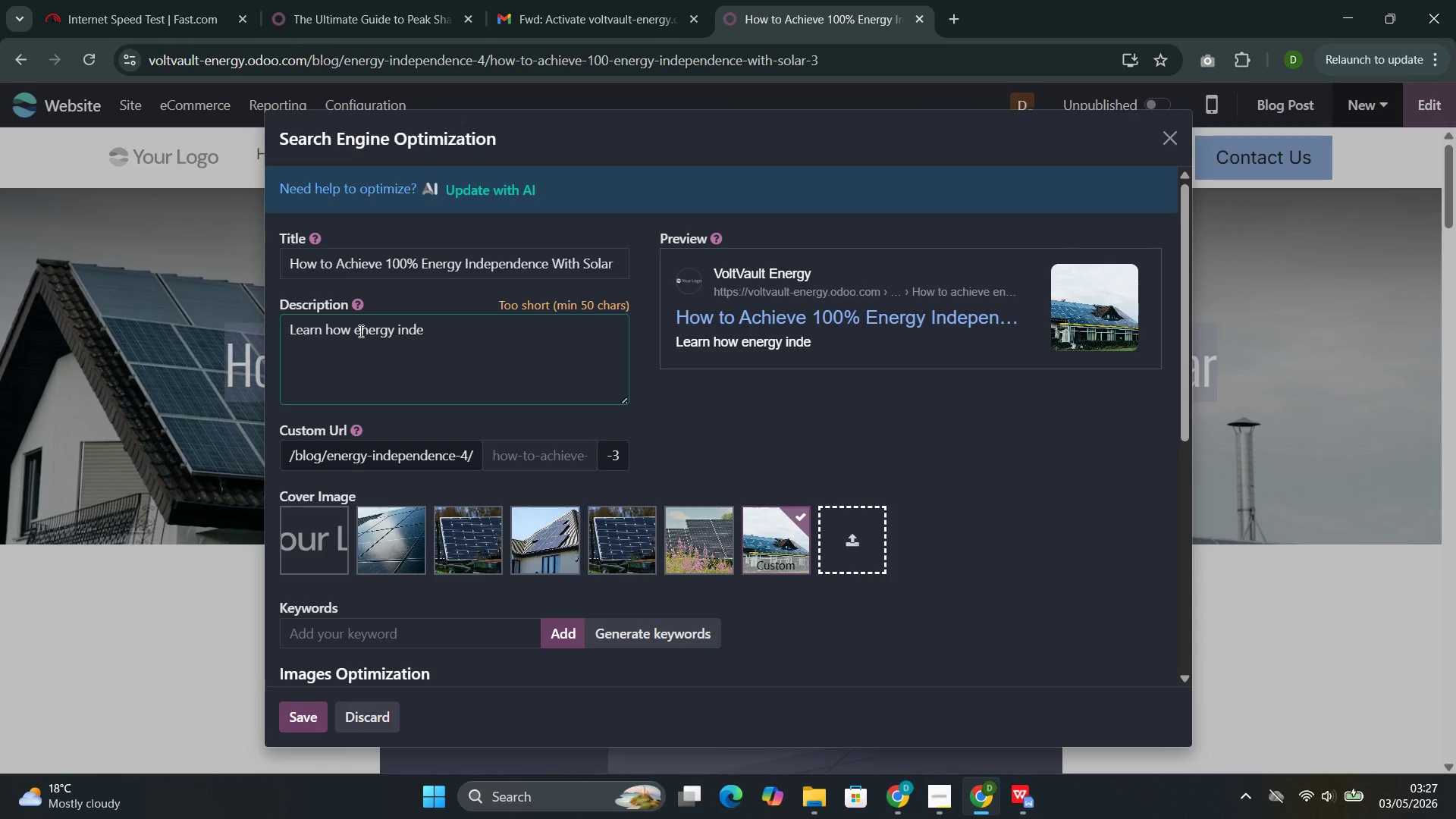 
type(pendence can transform )
 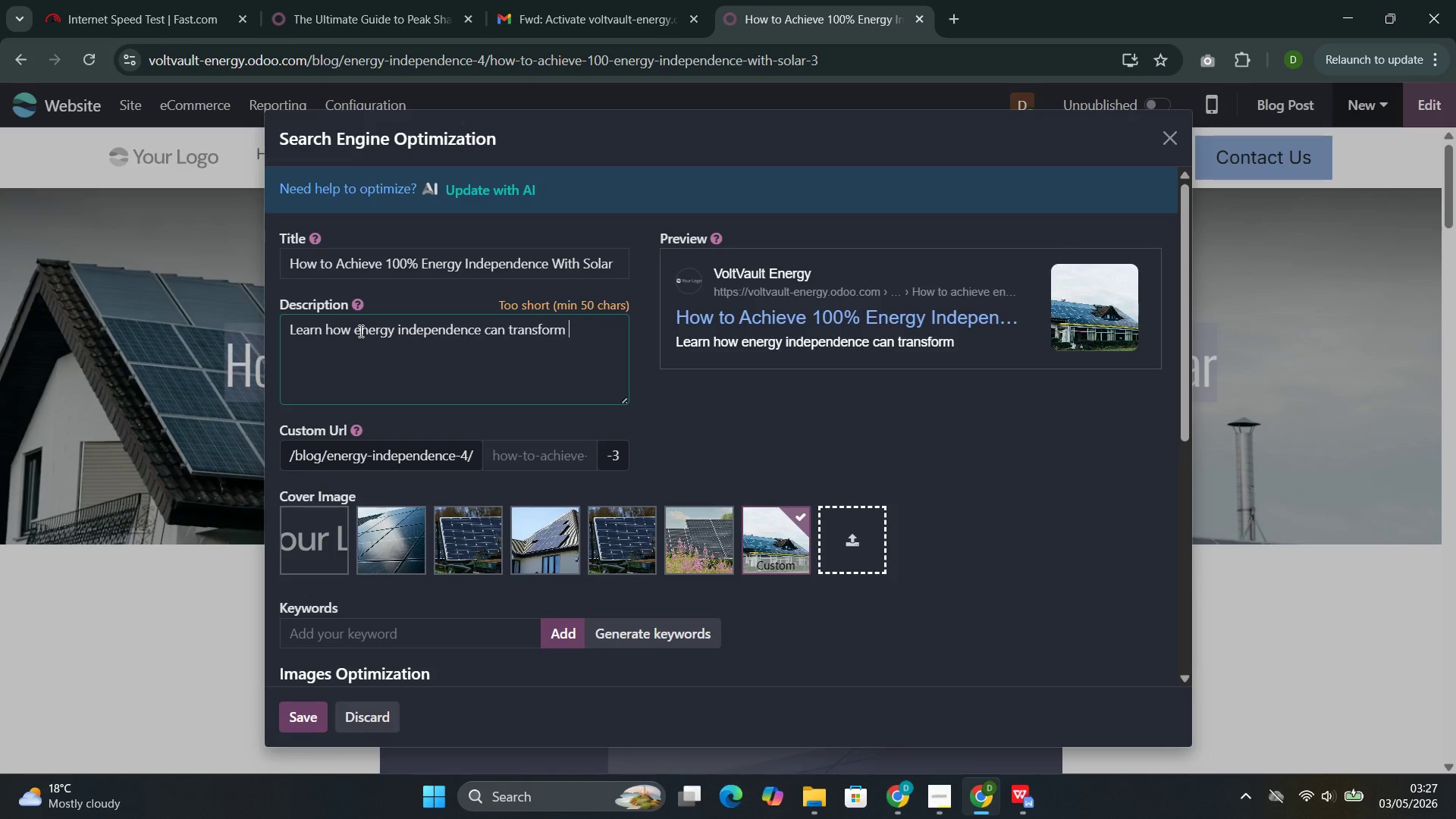 
type(your home. Discob)
key(Backspace)
type(ver technical  insignts on Scalable up to 80 kWh | Stackable Design )
 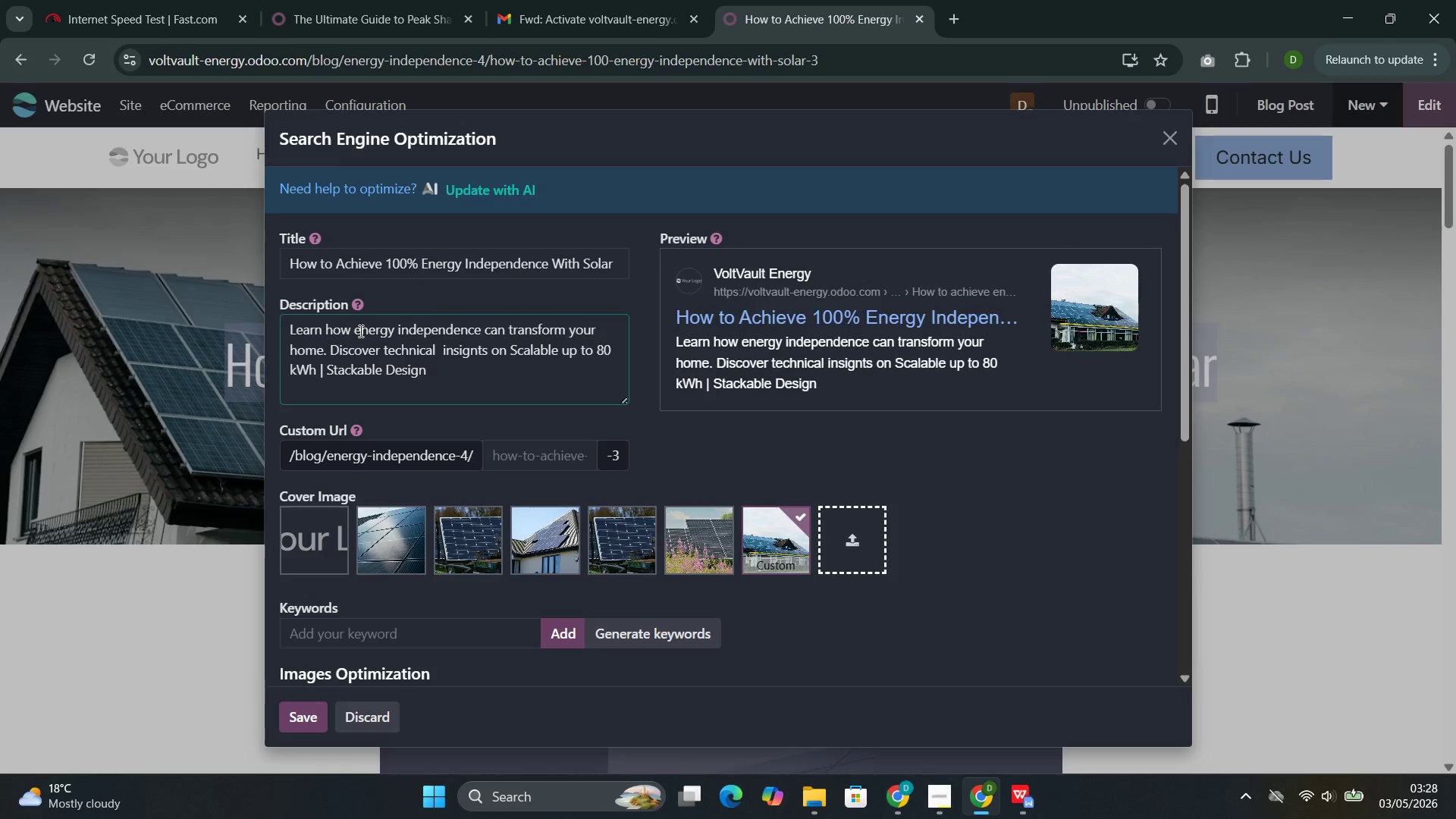 
key(Backspace)
 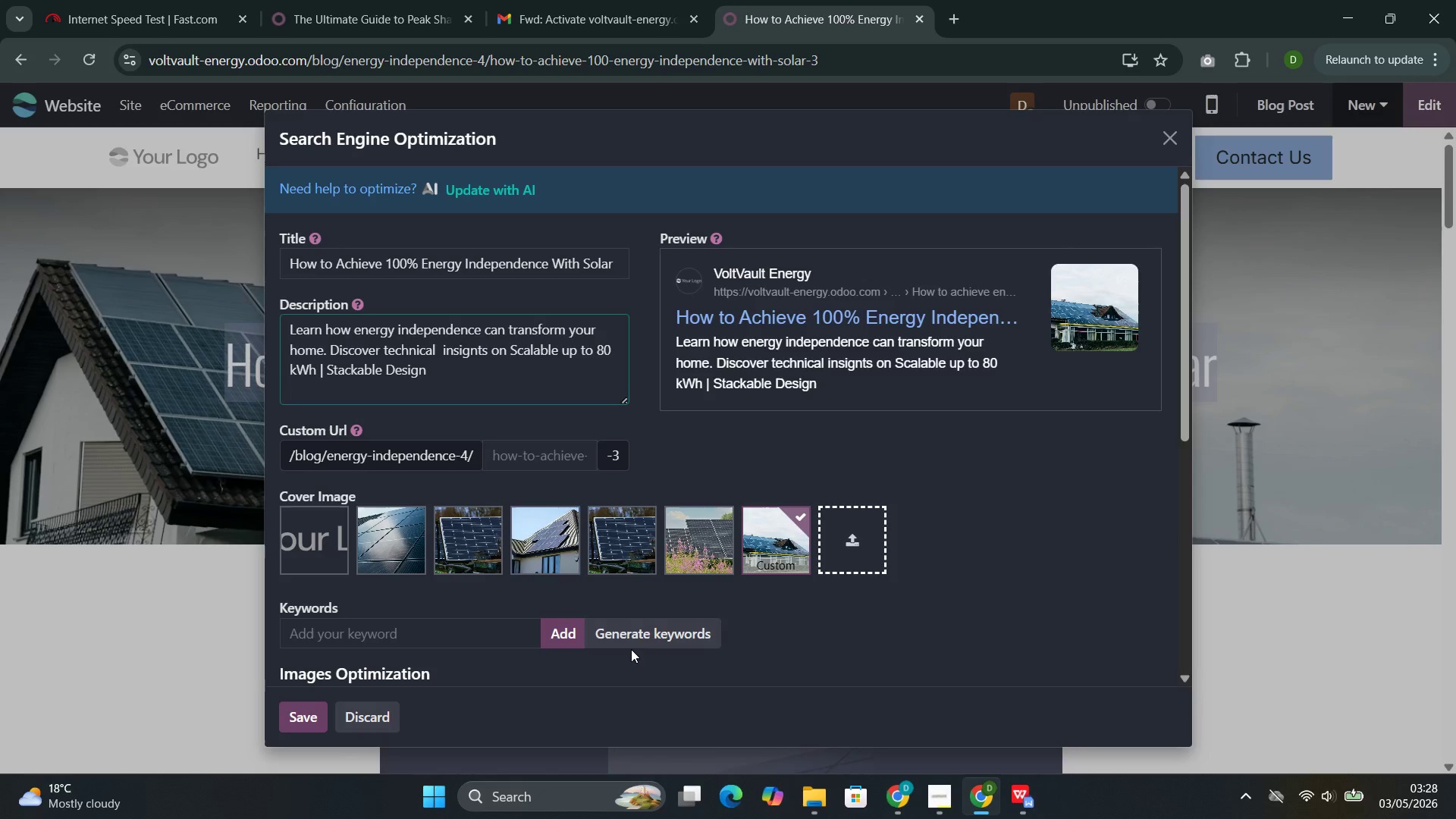 
left_click([641, 632])
 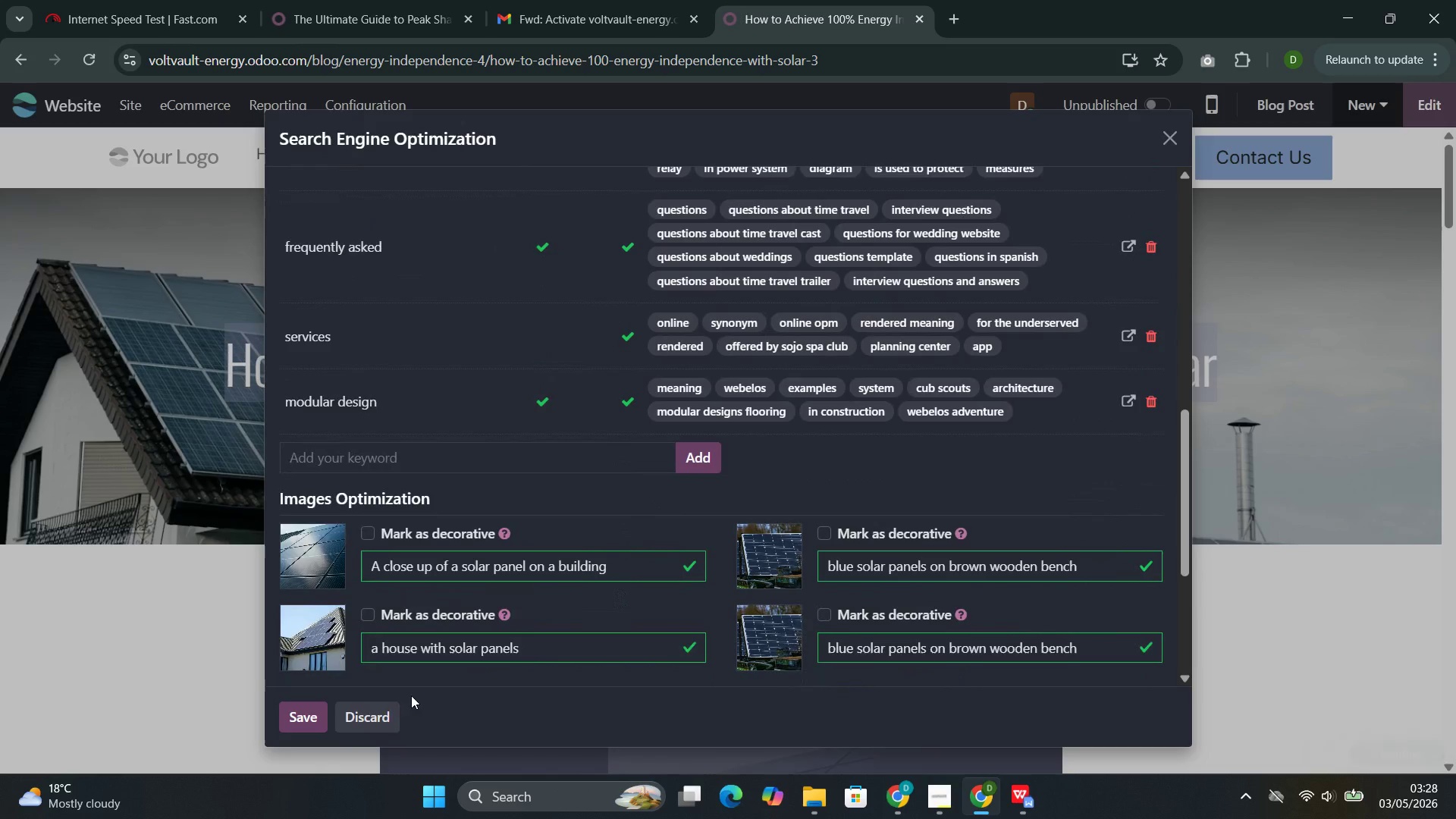 
left_click([315, 714])
 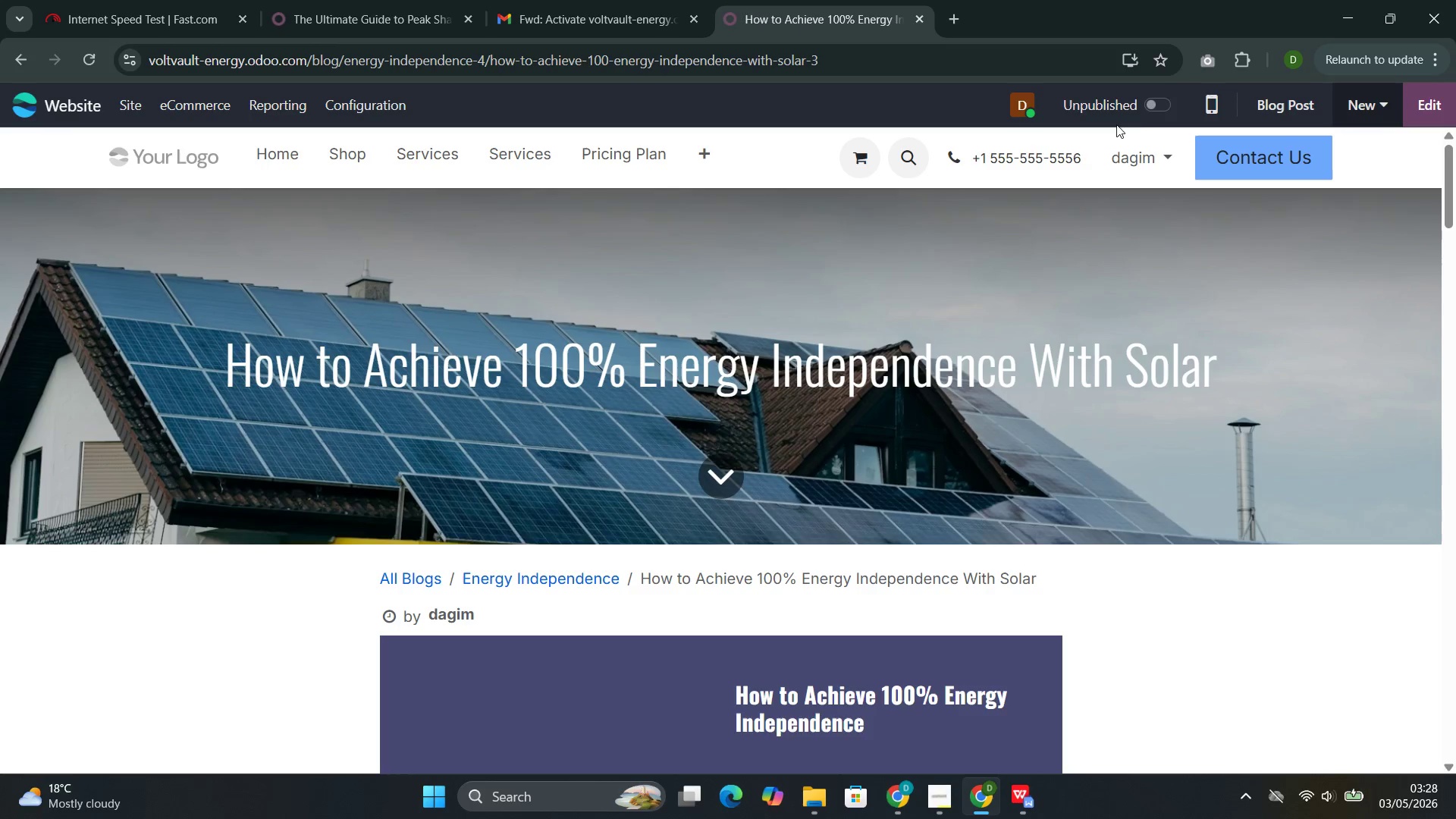 
left_click([1153, 104])
 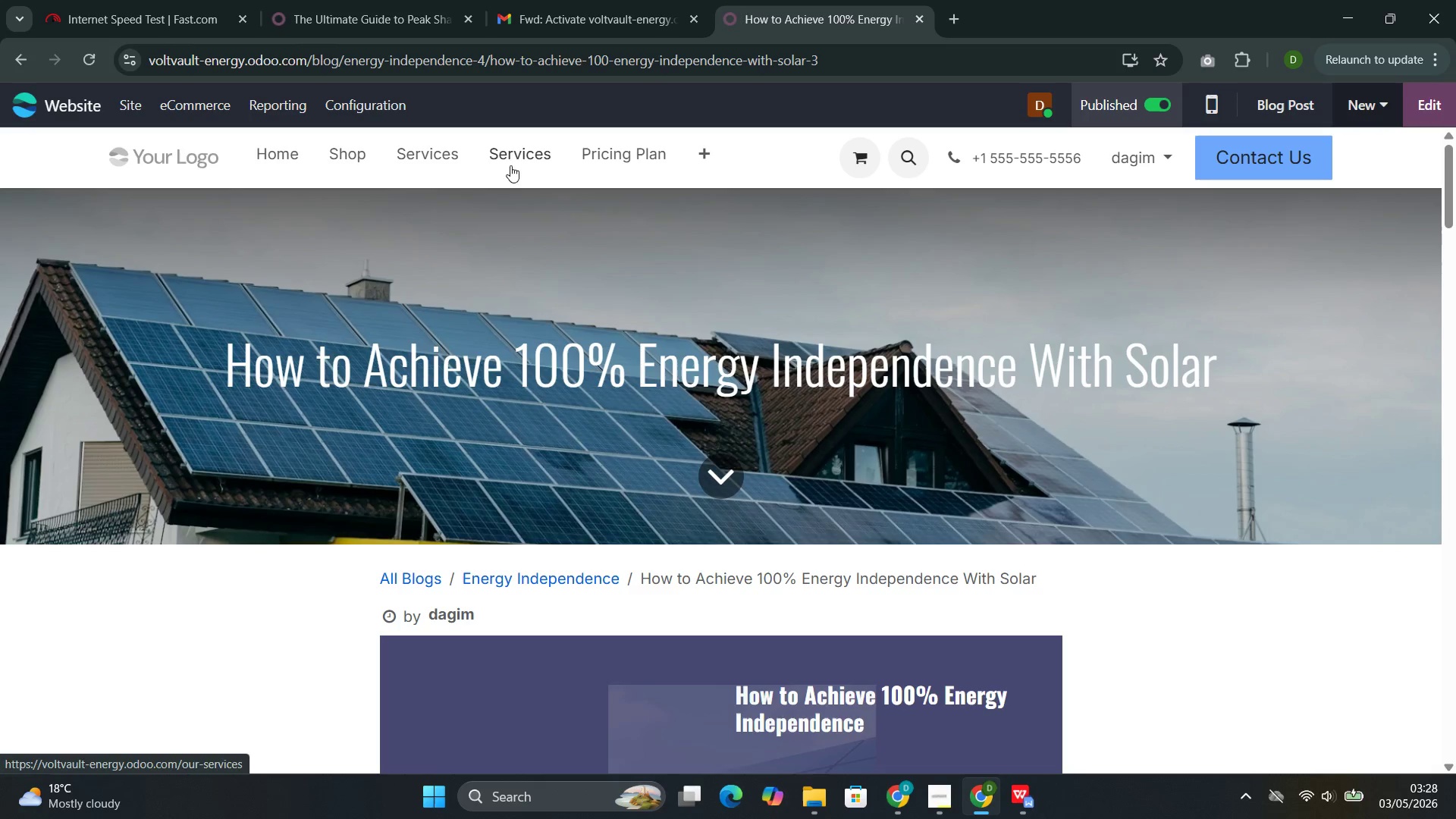 
left_click([699, 147])
 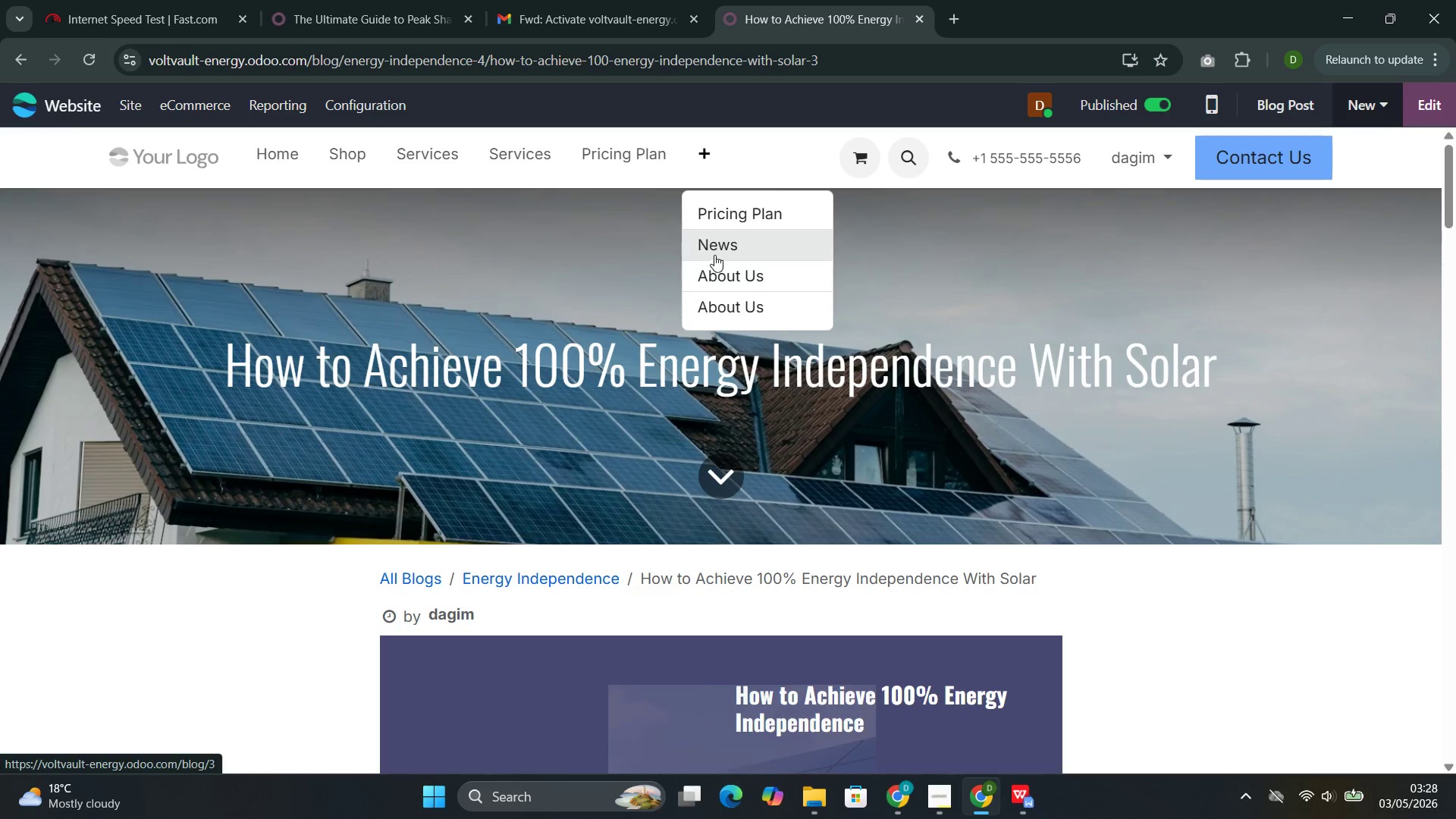 
left_click([717, 249])
 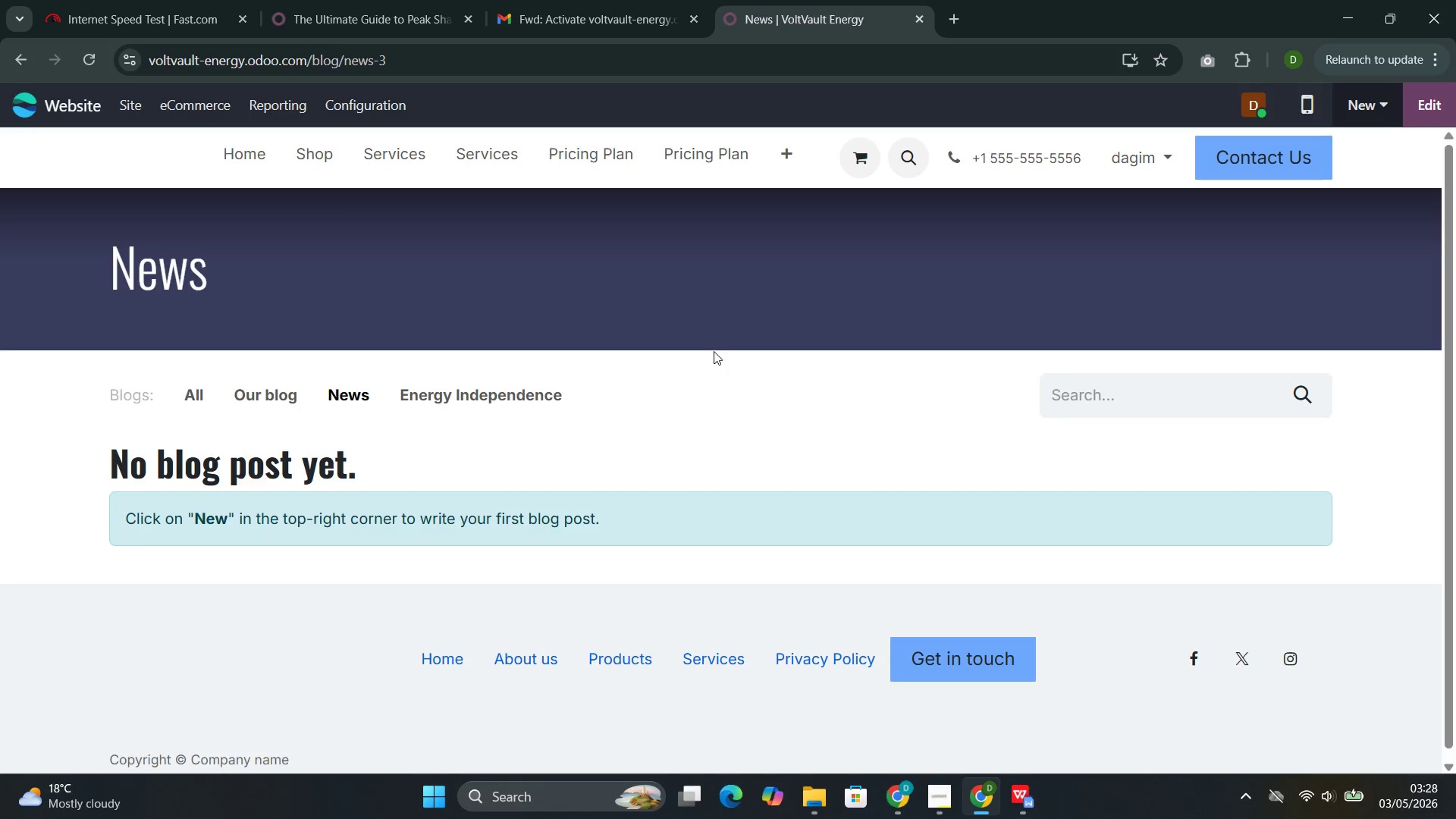 
scroll: coordinate [677, 393], scroll_direction: down, amount: 1.0
 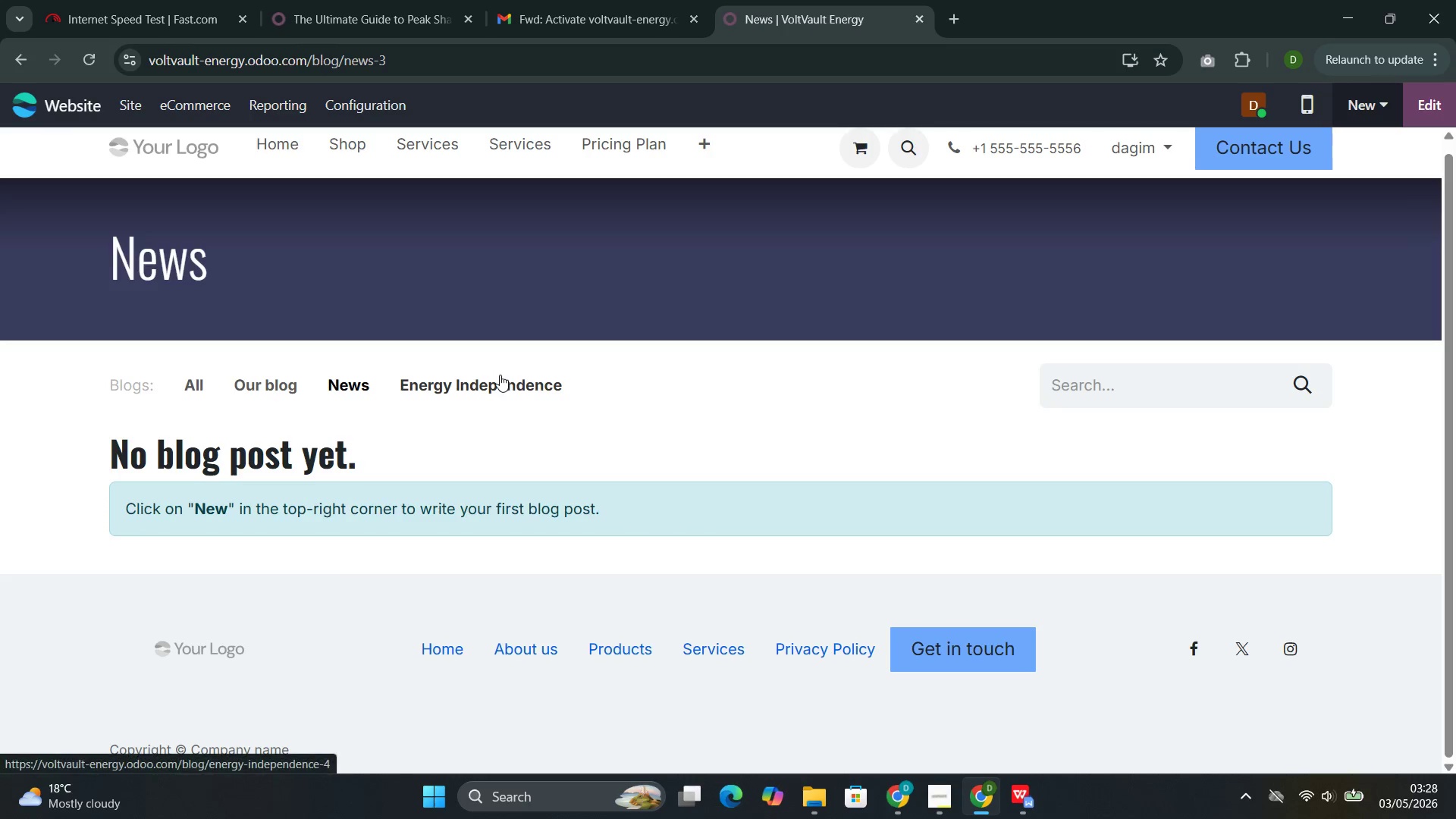 
left_click([500, 378])
 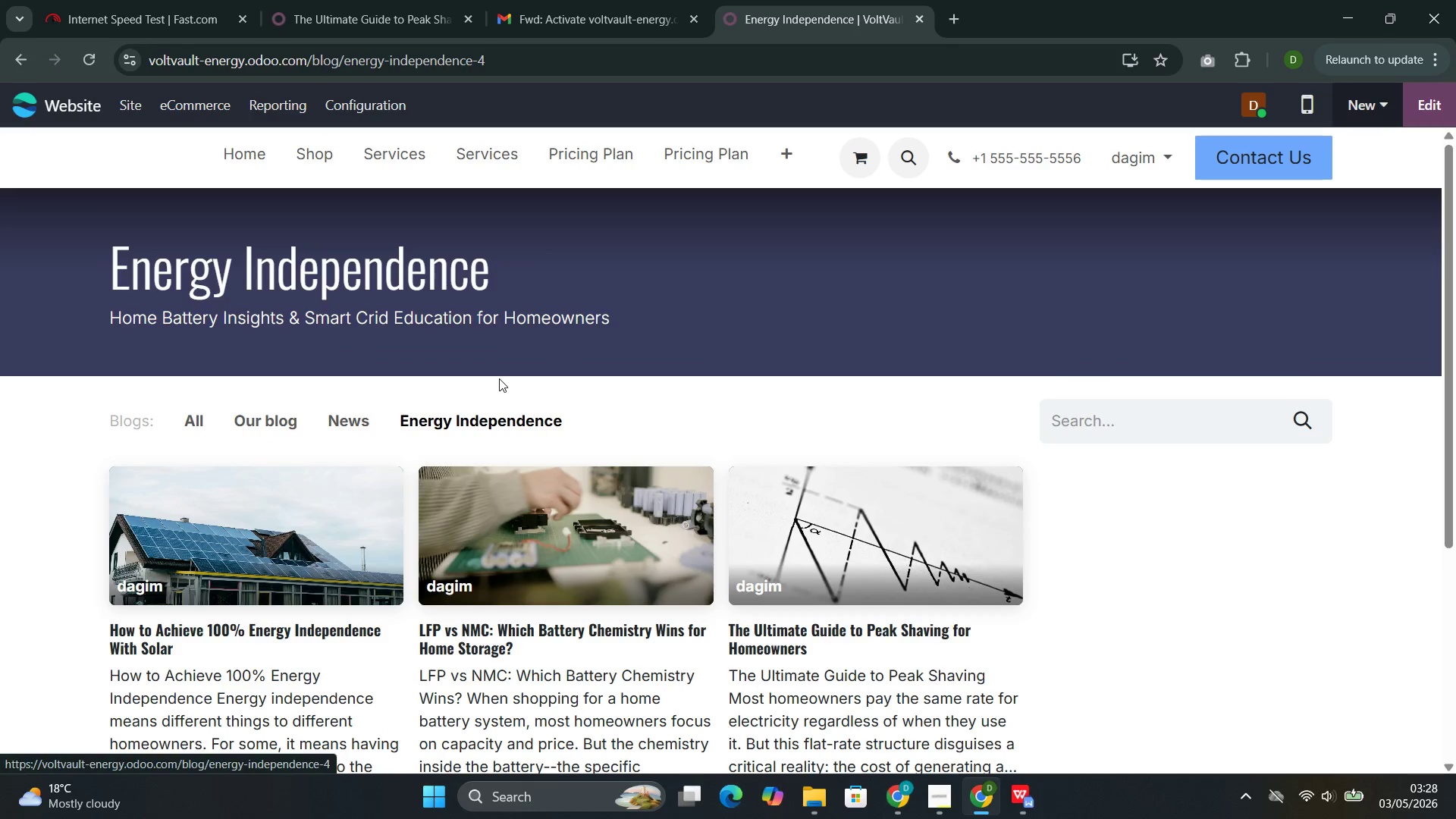 
scroll: coordinate [497, 393], scroll_direction: down, amount: 3.0
 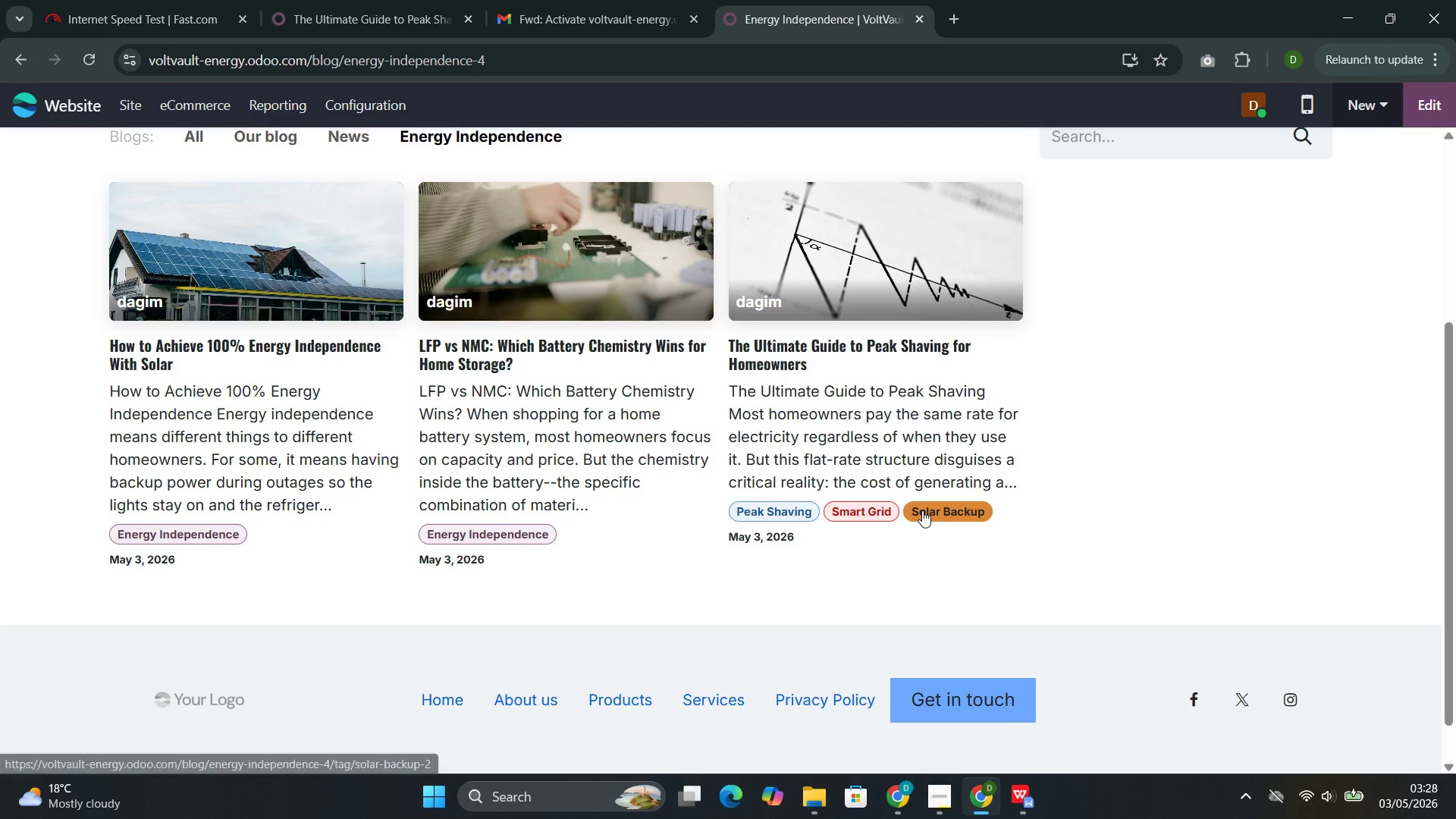 
left_click([308, 309])
 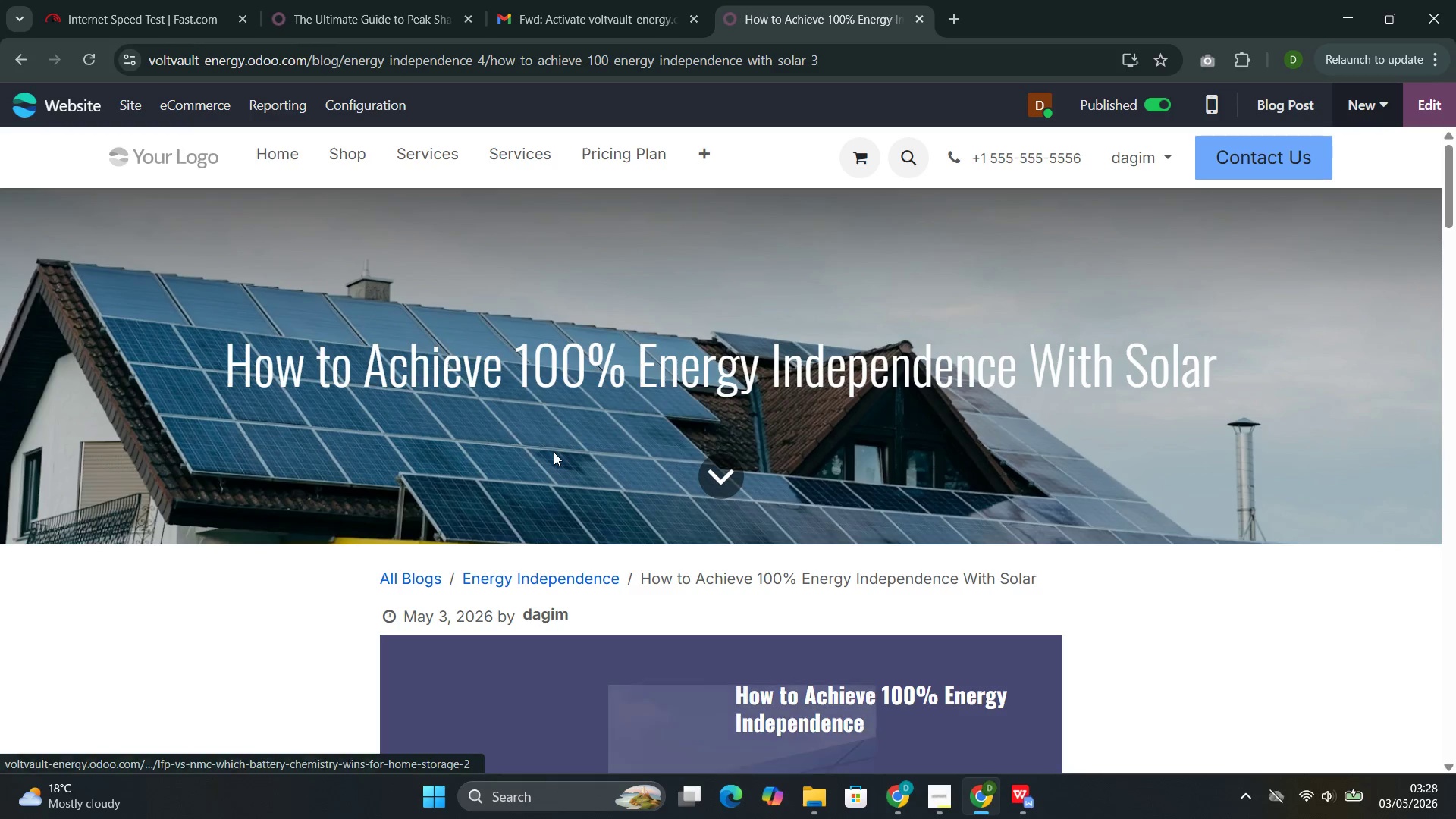 
scroll: coordinate [554, 461], scroll_direction: down, amount: 34.0
 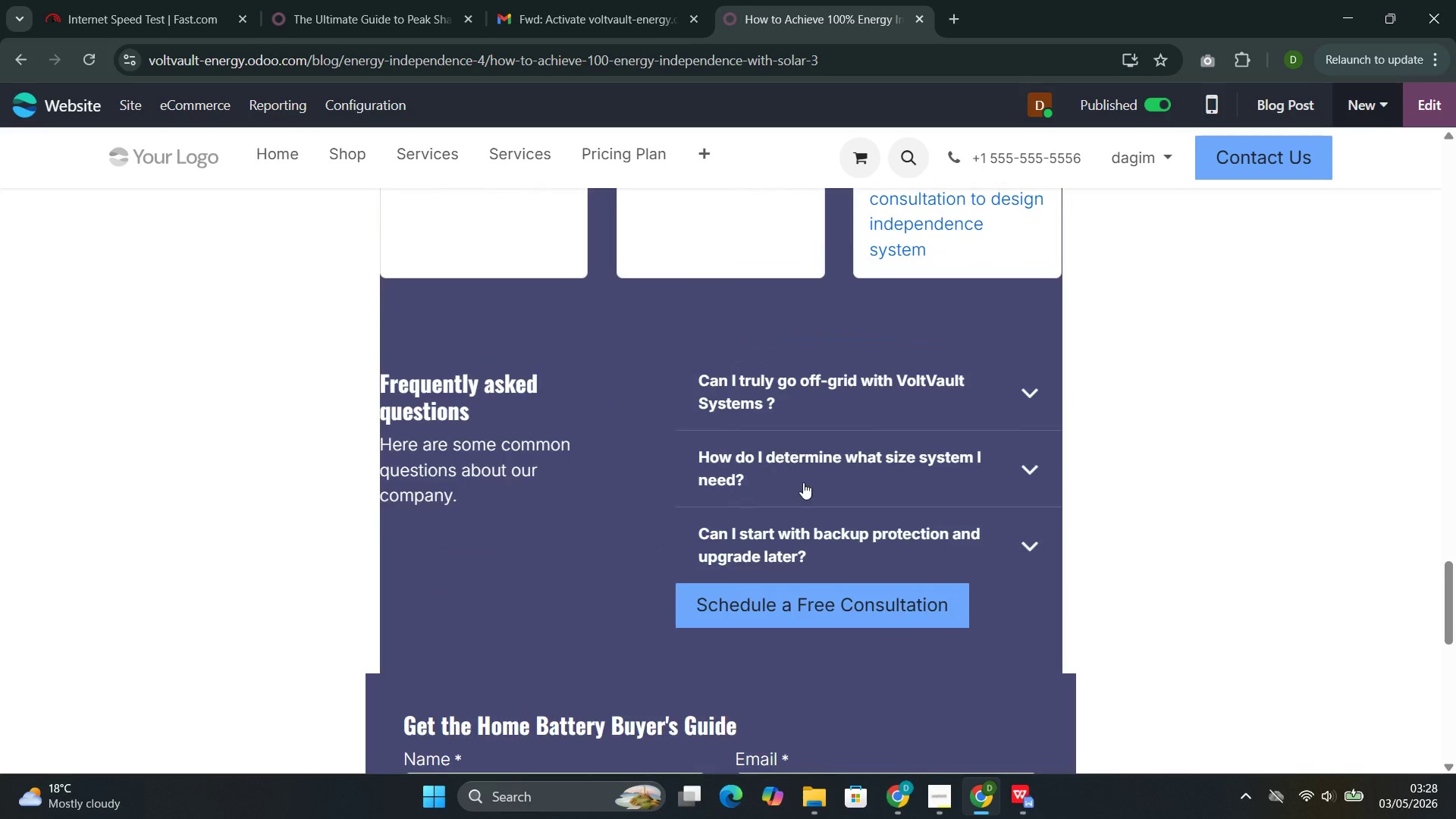 
scroll: coordinate [803, 482], scroll_direction: up, amount: 3.0
 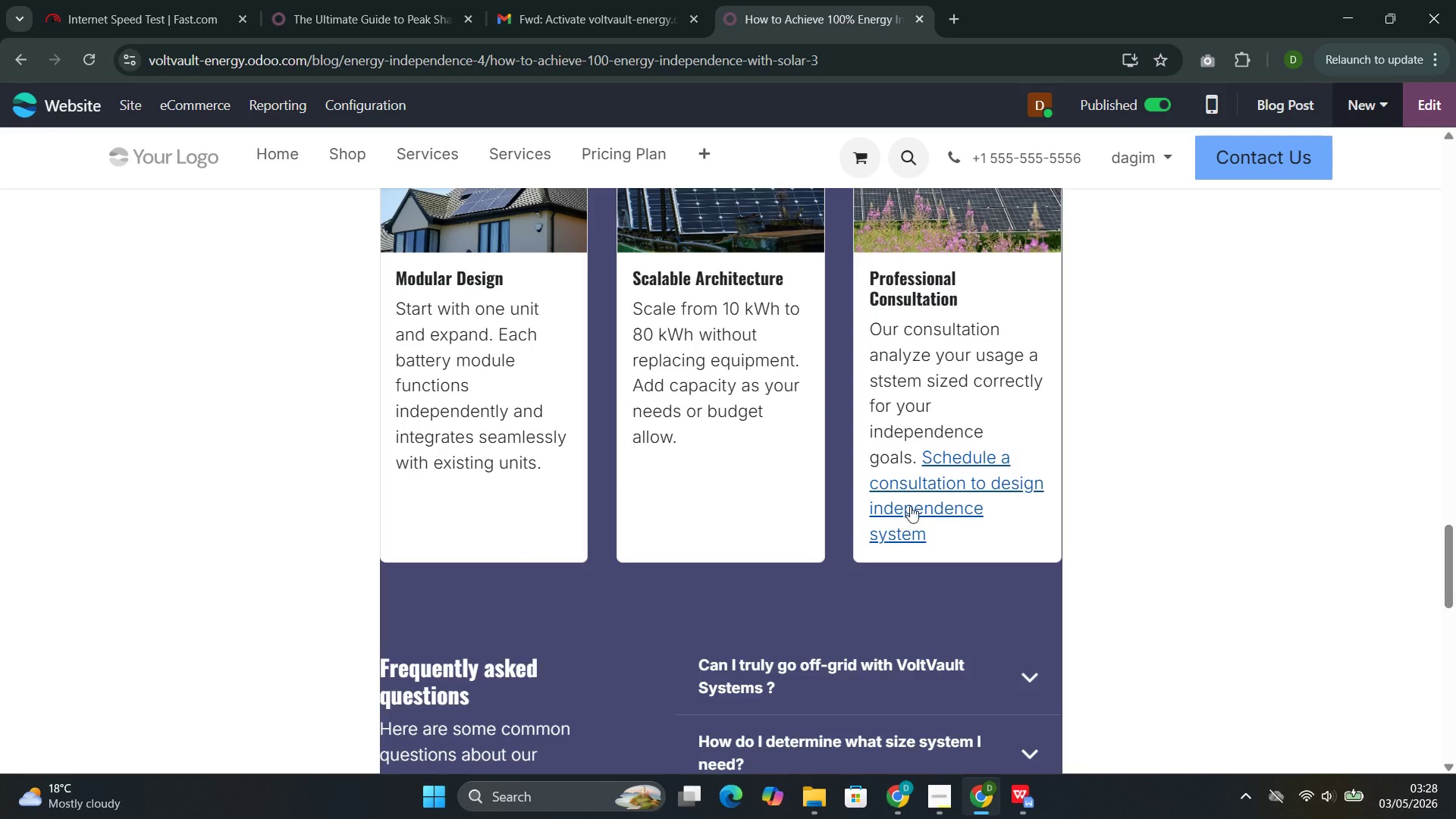 
left_click([927, 497])
 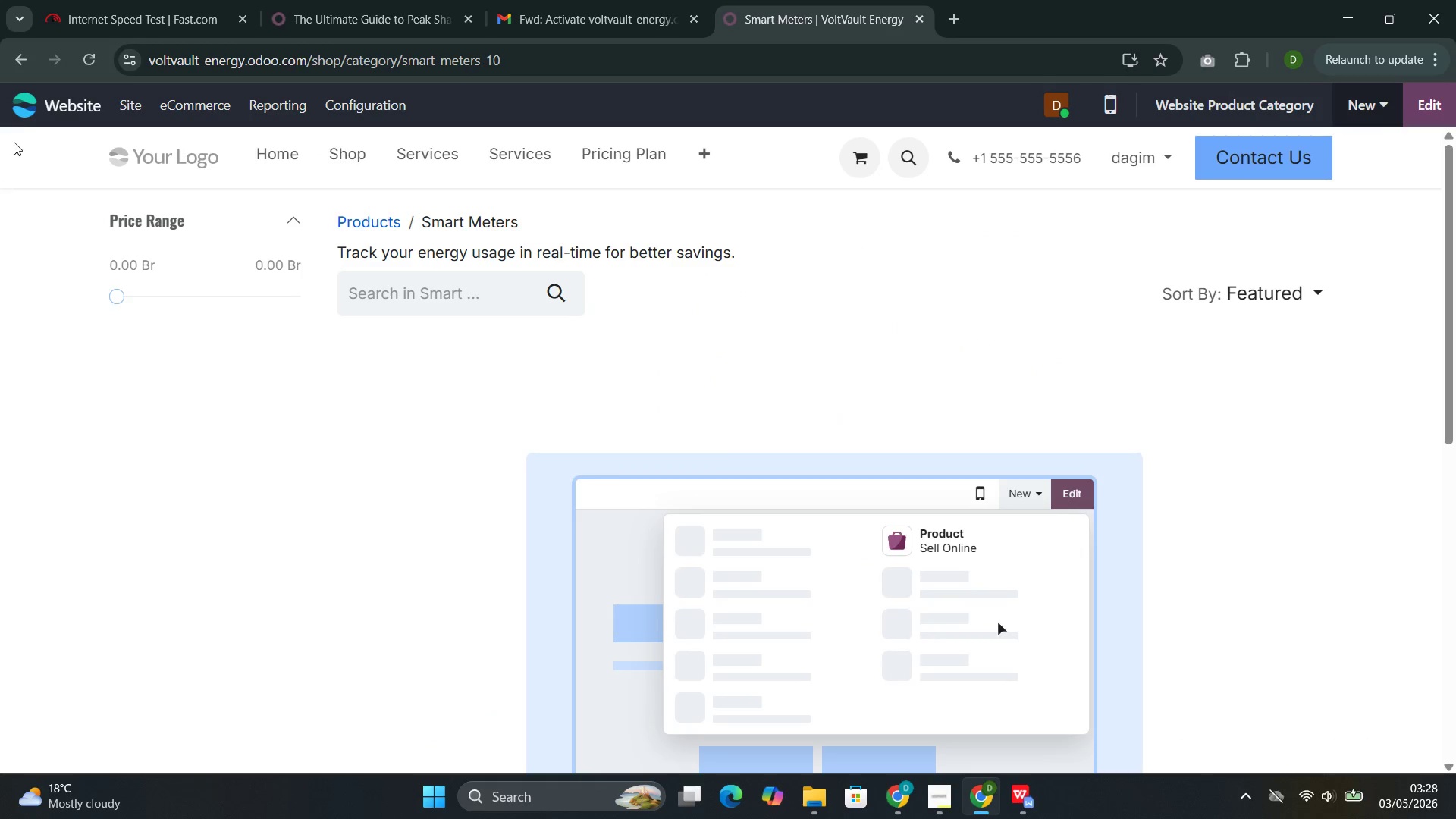 
left_click([30, 68])
 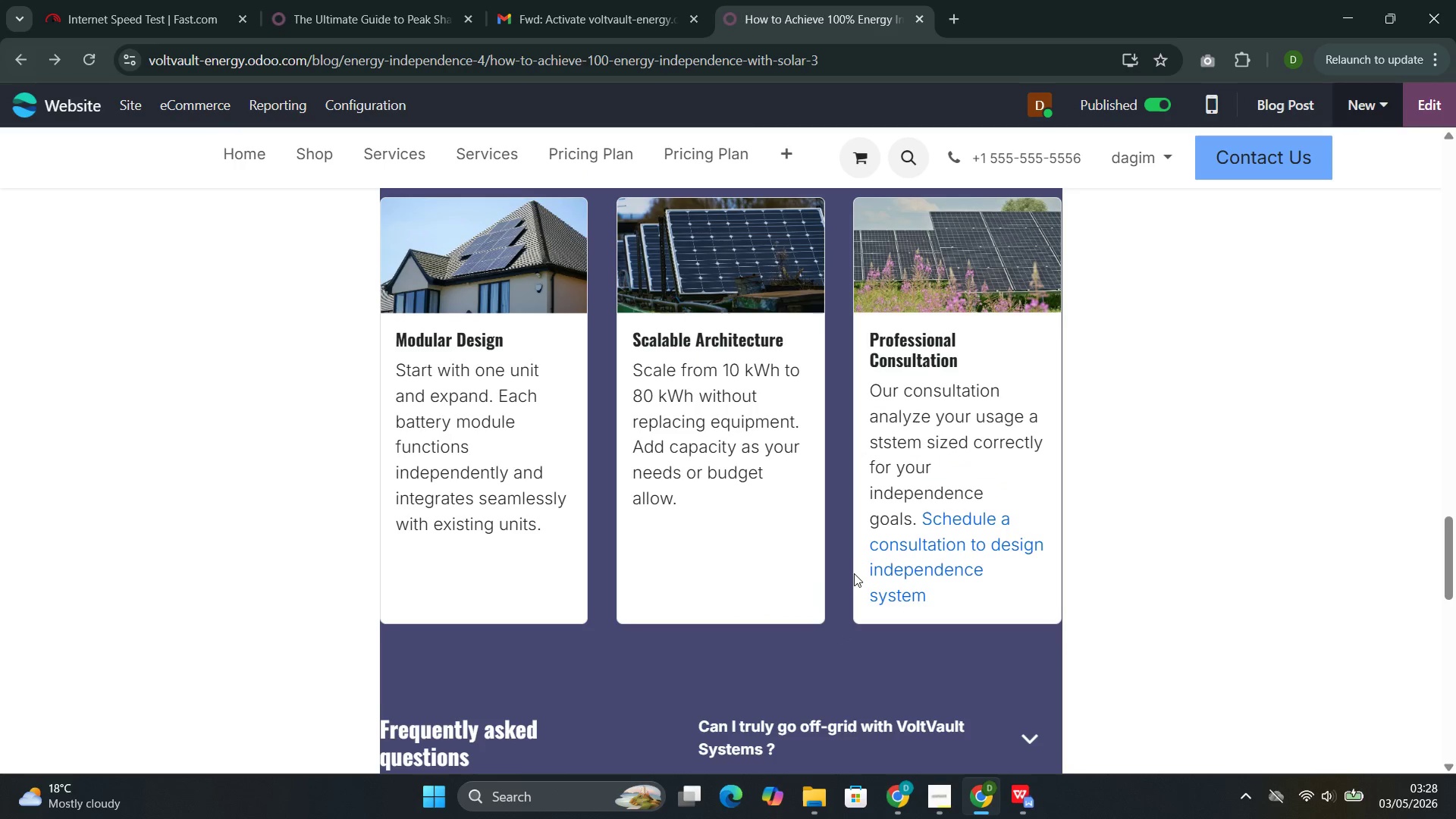 
scroll: coordinate [858, 573], scroll_direction: up, amount: 41.0
 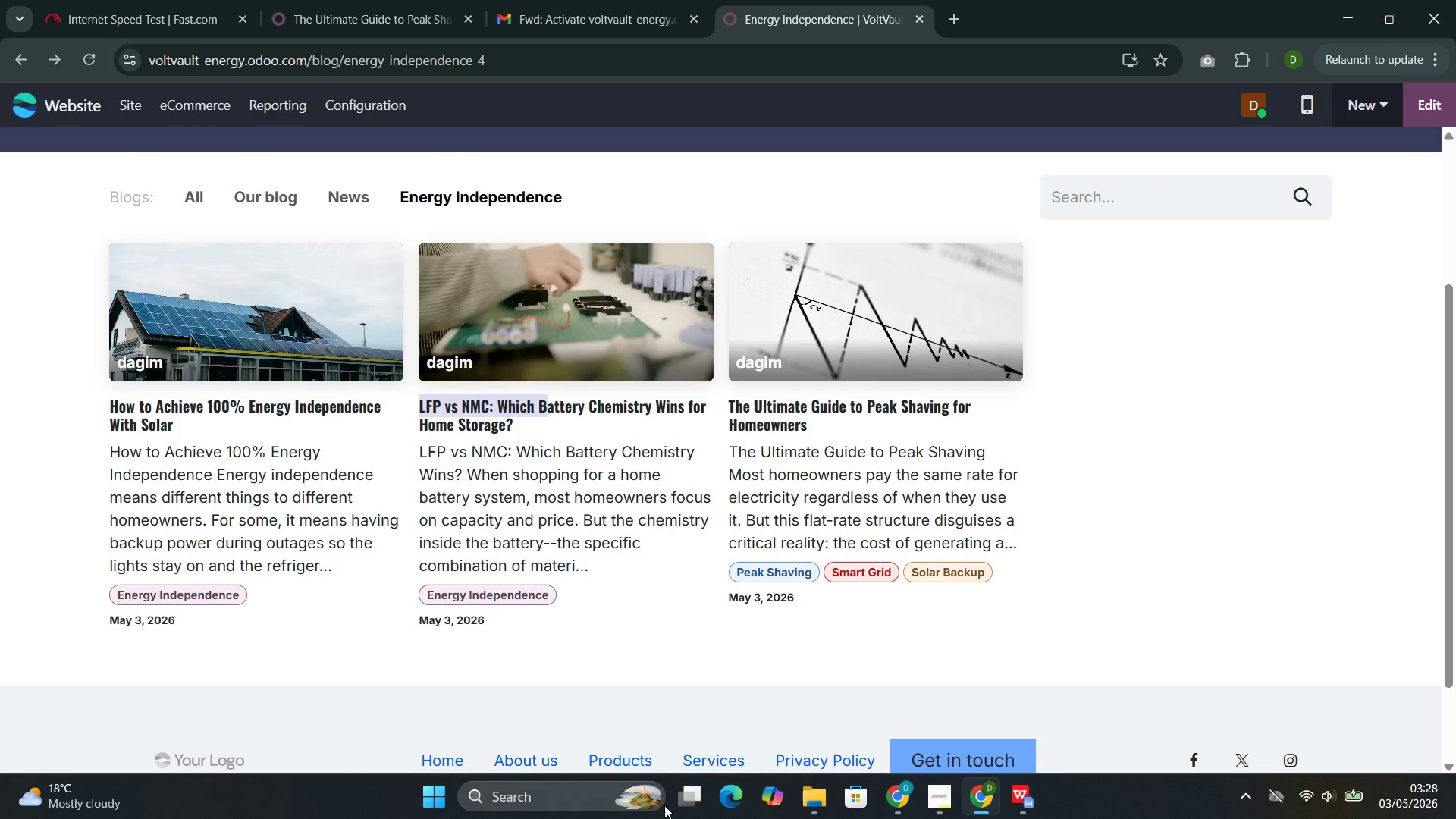 
wait(5.7)
 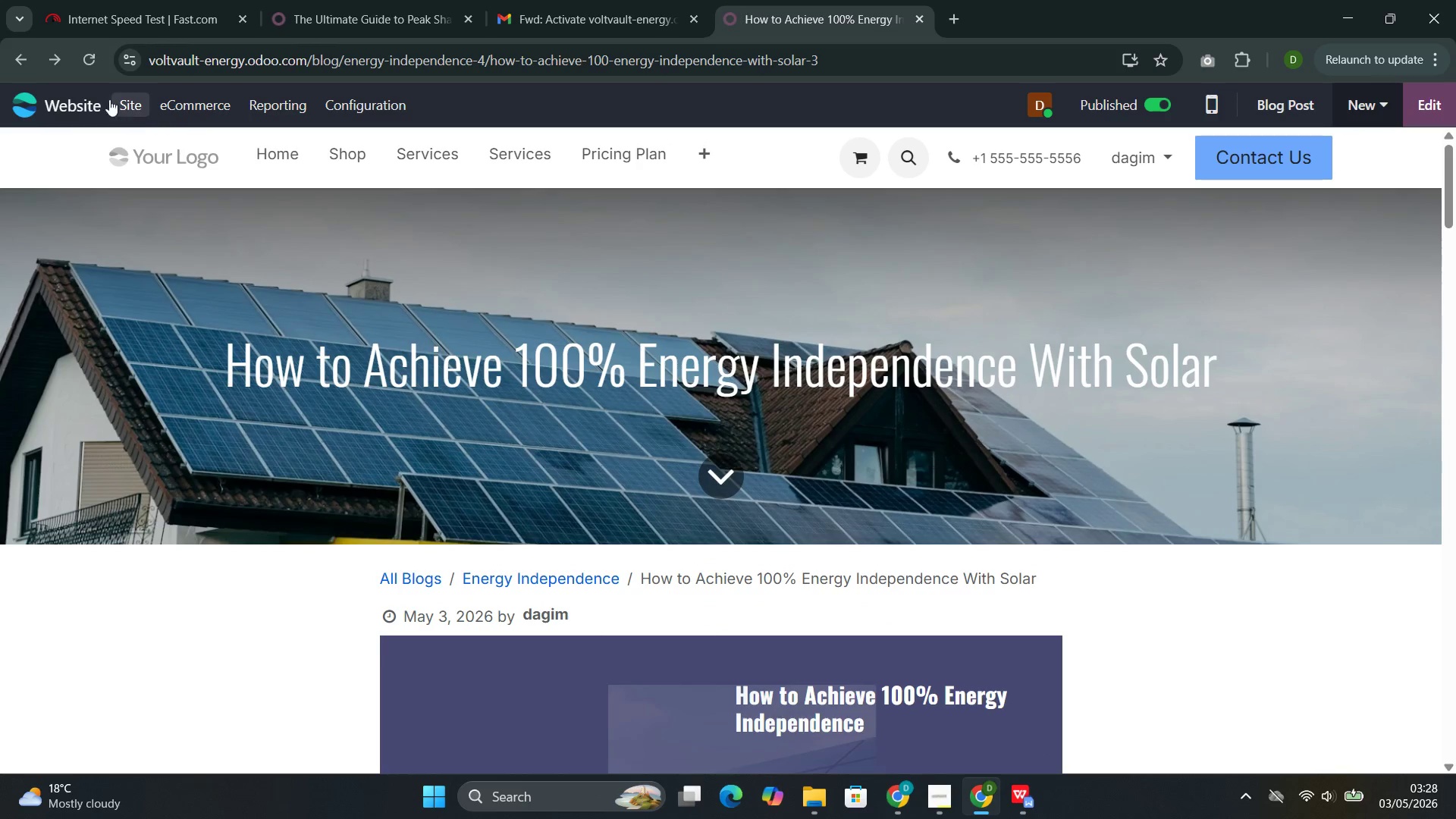 
left_click([579, 337])
 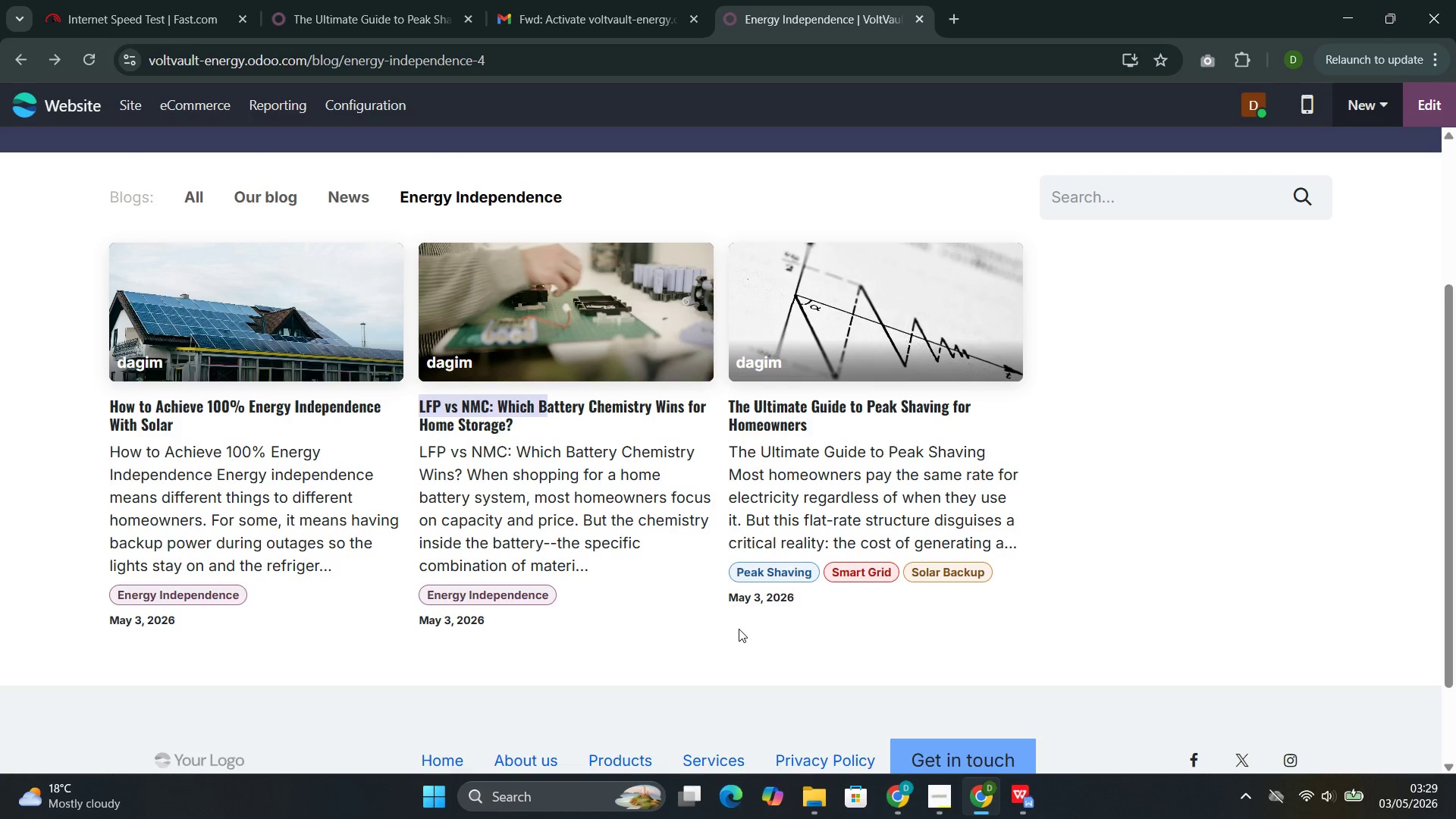 
scroll: coordinate [739, 629], scroll_direction: down, amount: 5.0
 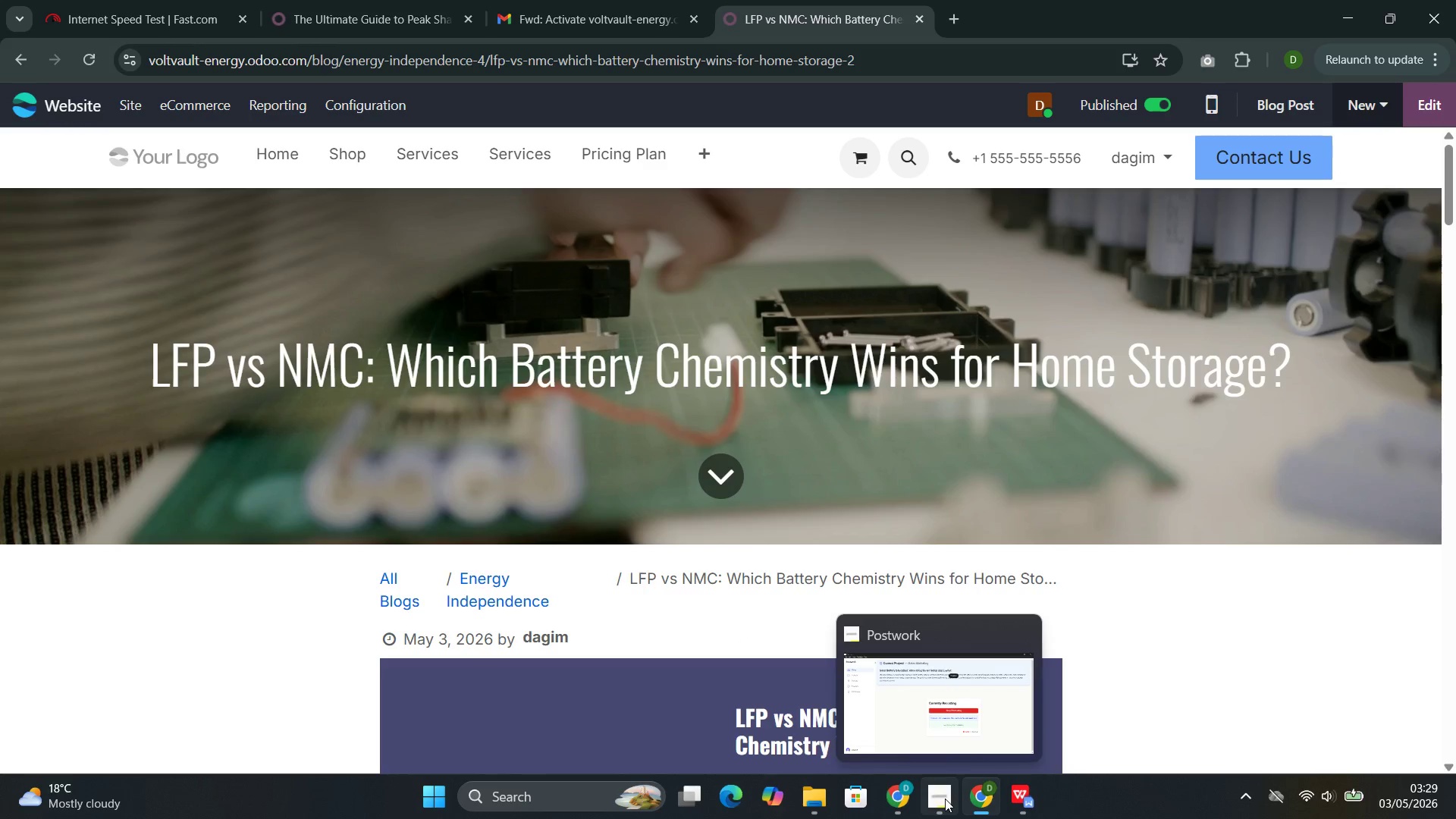 
left_click_drag(start_coordinate=[919, 724], to_coordinate=[926, 734])